 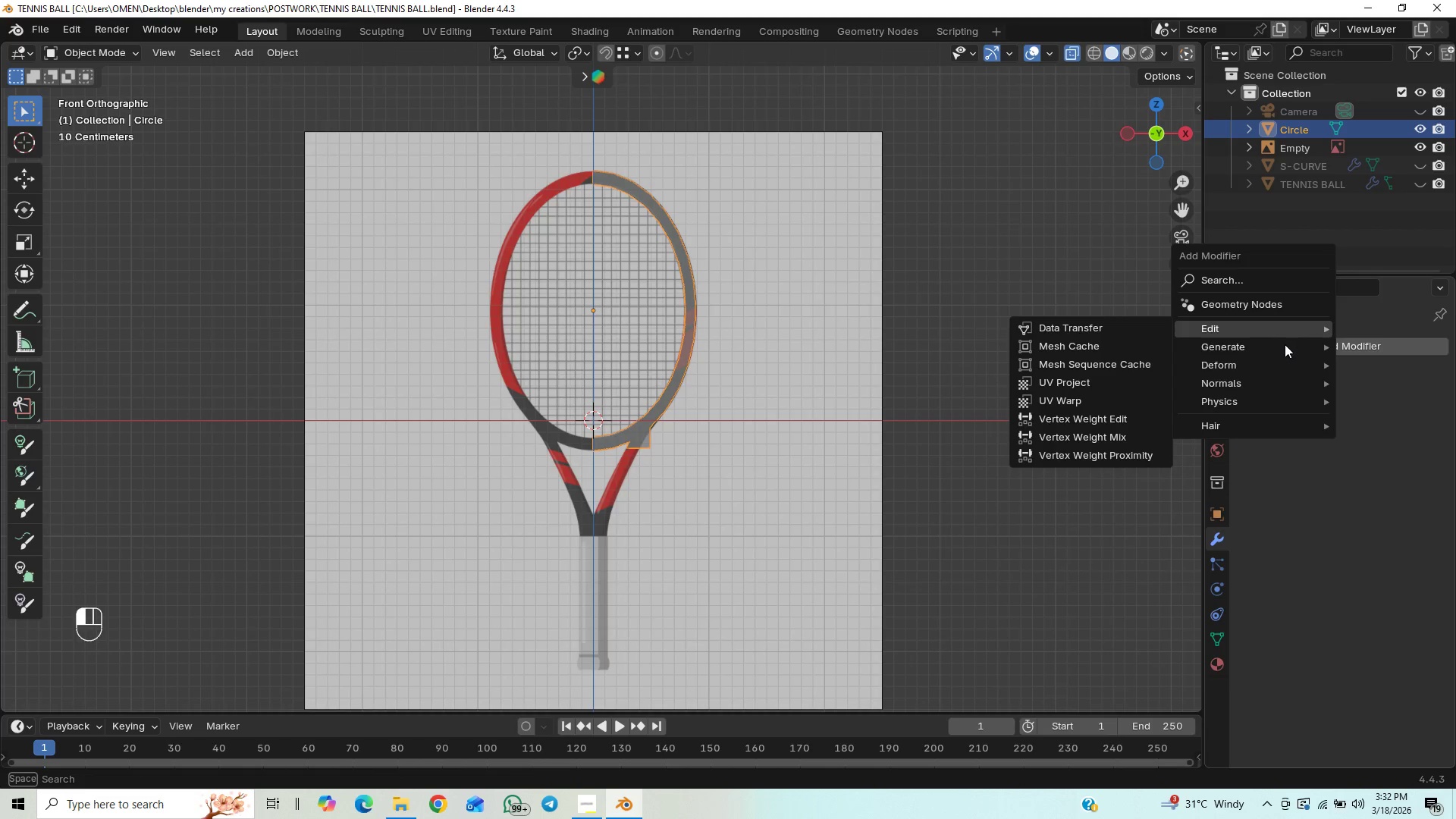 
left_click([1040, 471])
 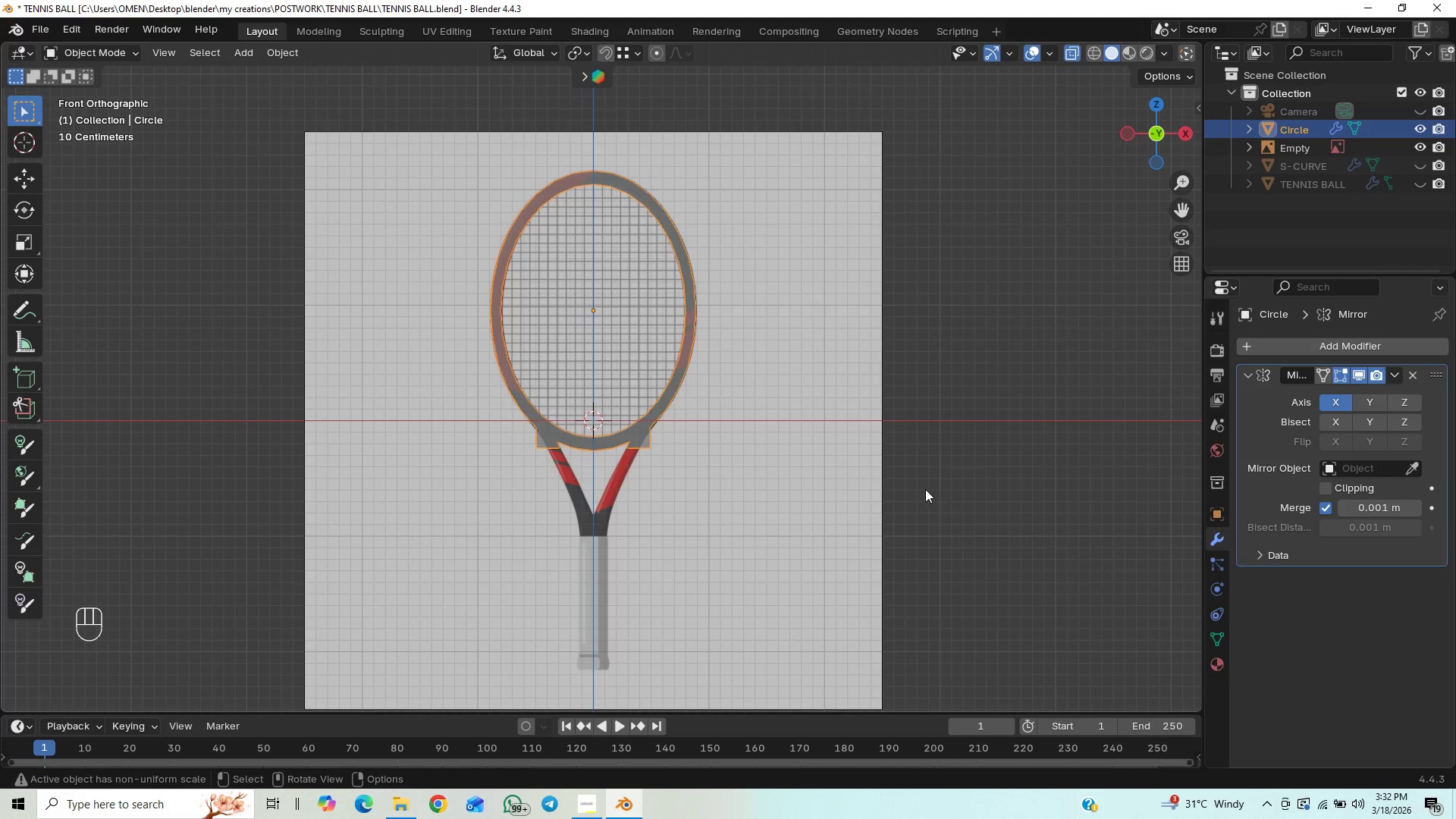 
scroll: coordinate [924, 485], scroll_direction: up, amount: 1.0
 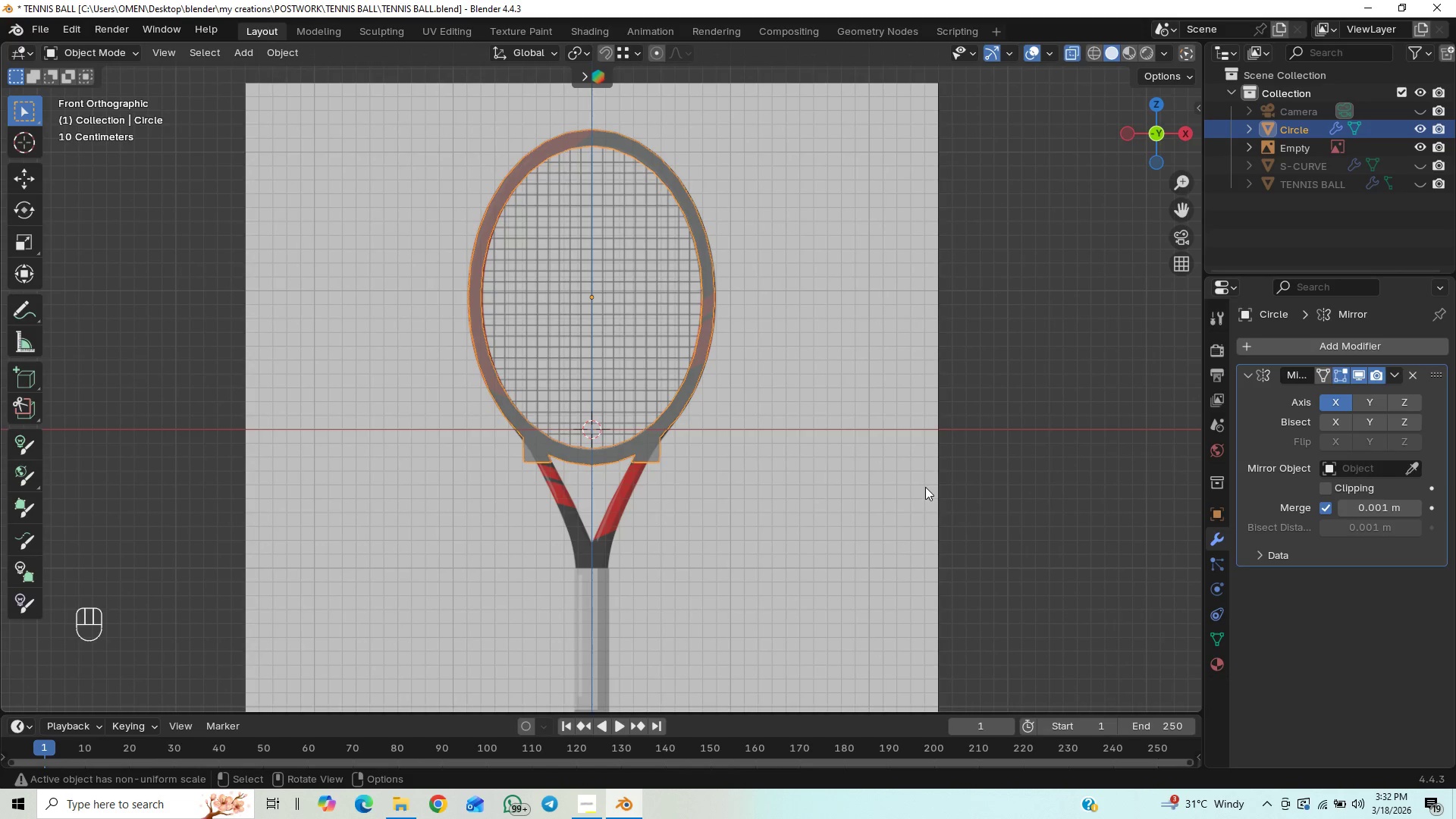 
key(Control+S)
 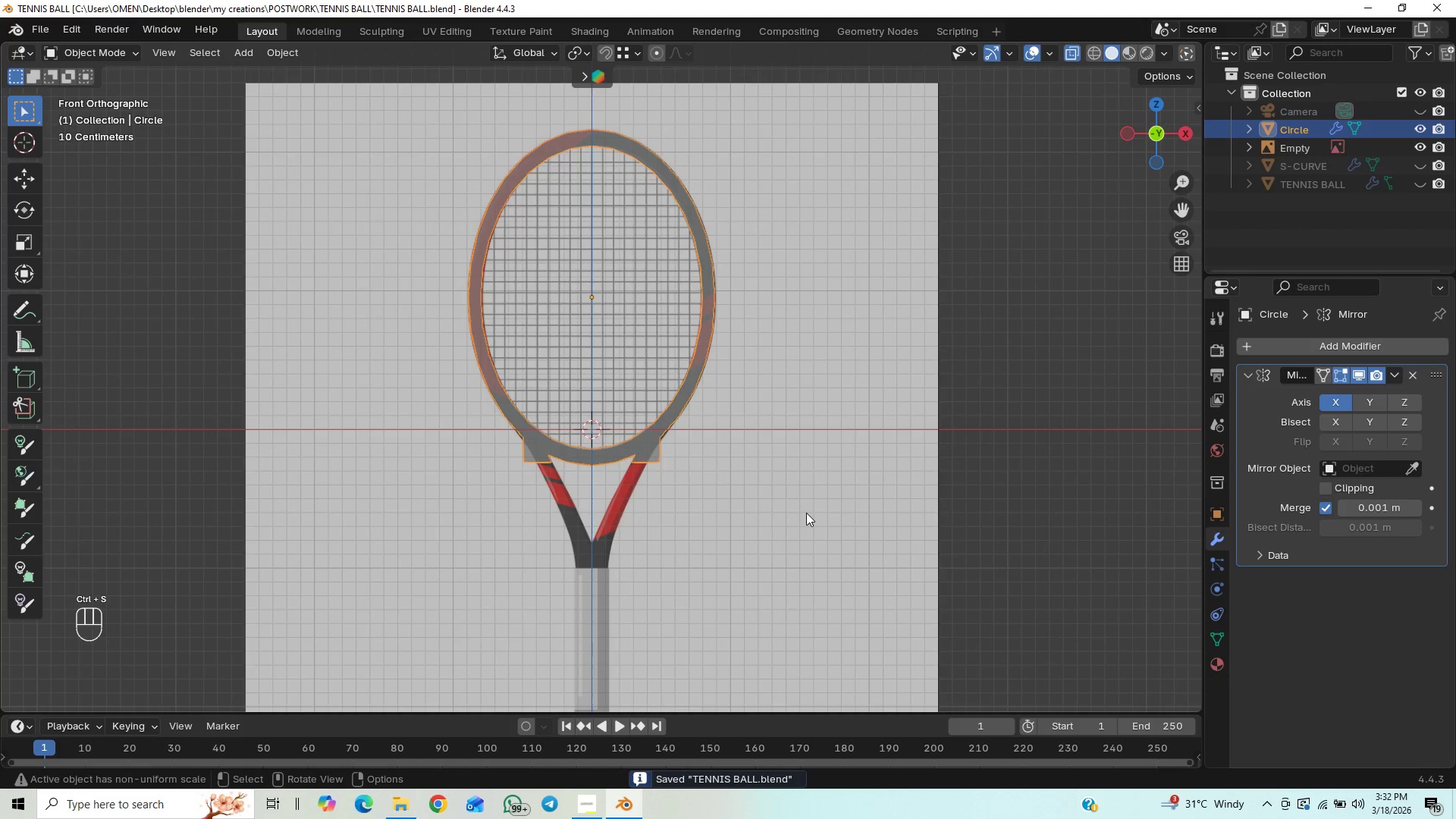 
scroll: coordinate [760, 538], scroll_direction: up, amount: 3.0
 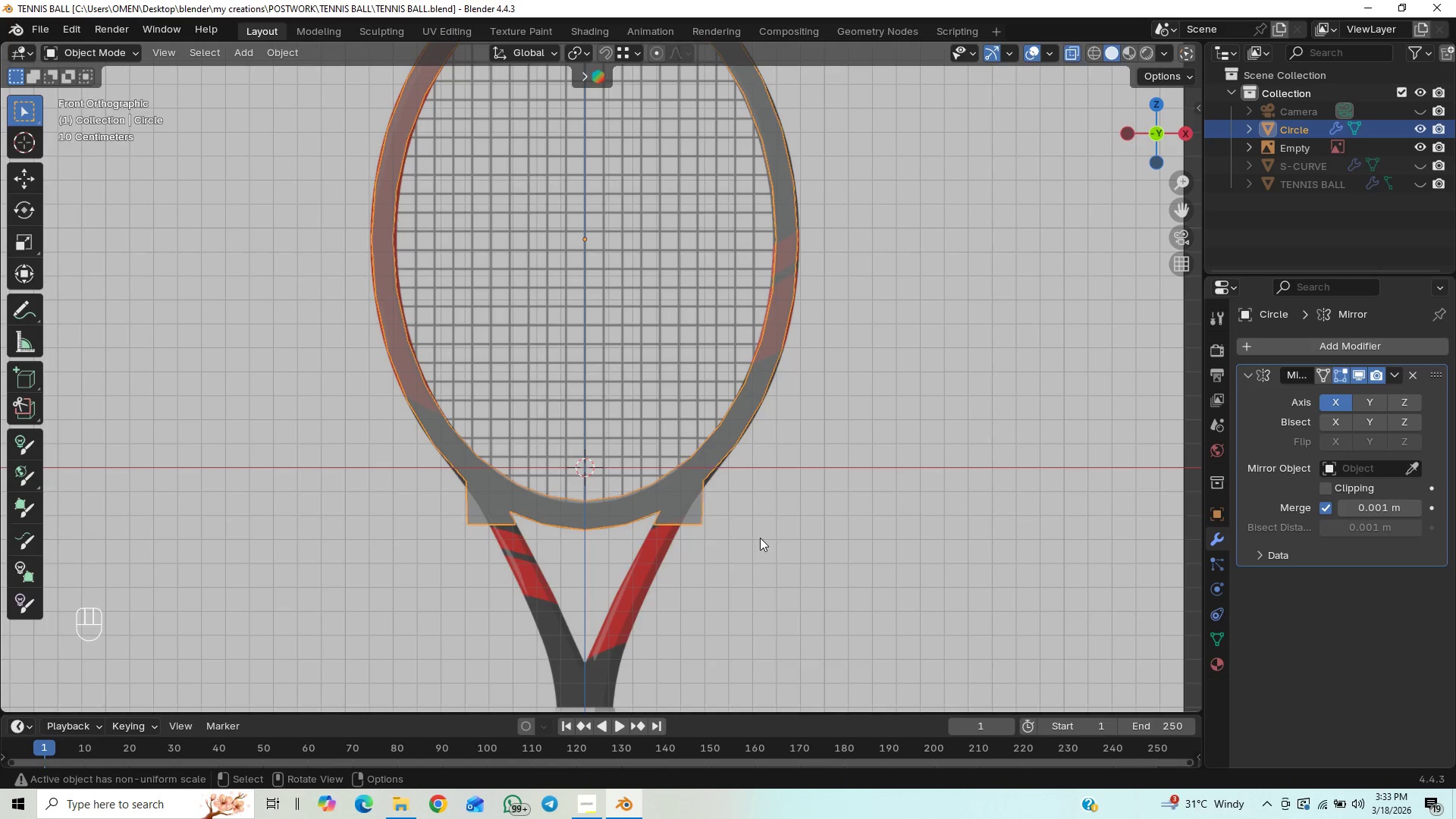 
key(Tab)
 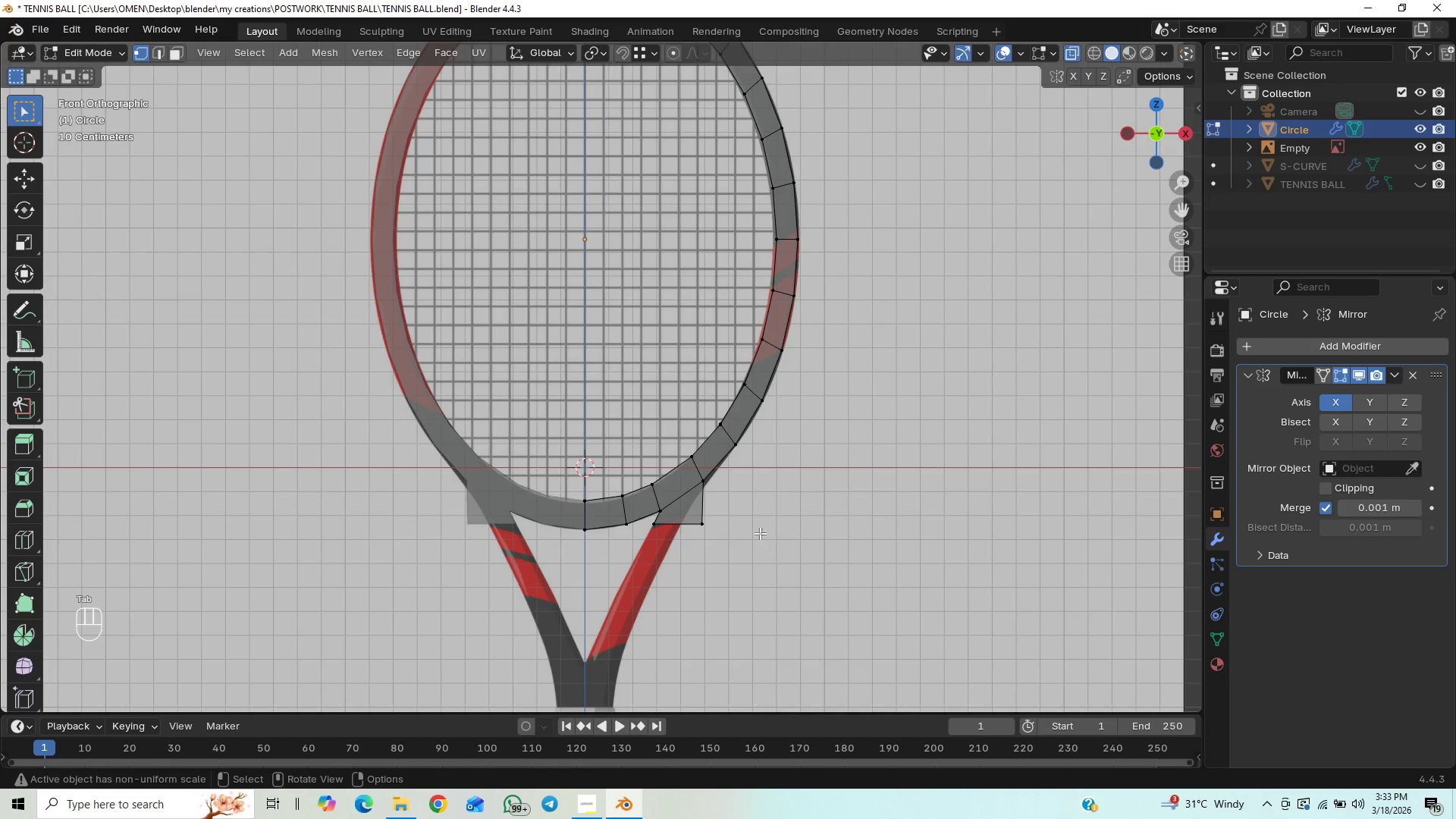 
hold_key(key=ShiftLeft, duration=0.69)
 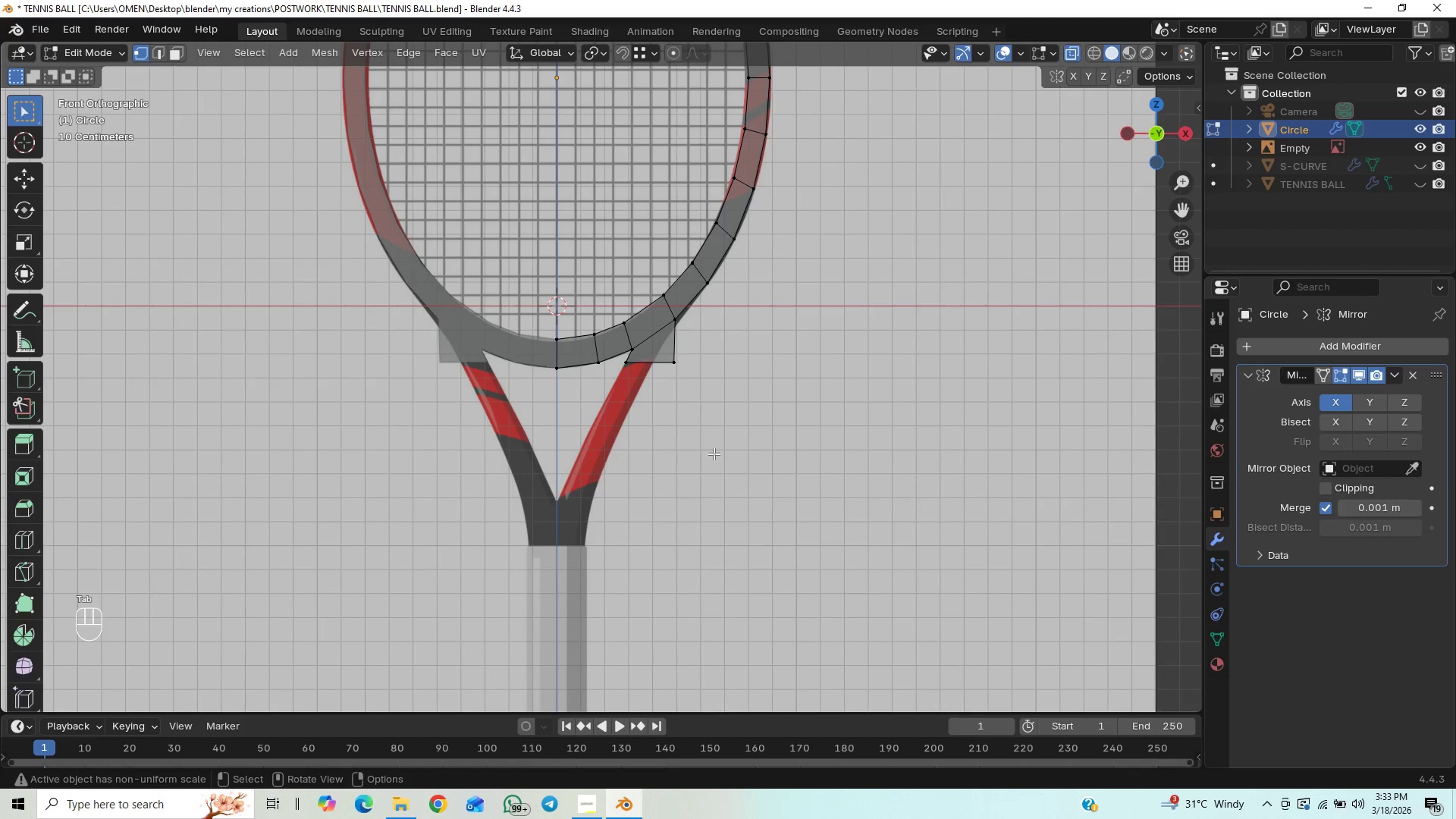 
hold_key(key=ShiftLeft, duration=0.61)
 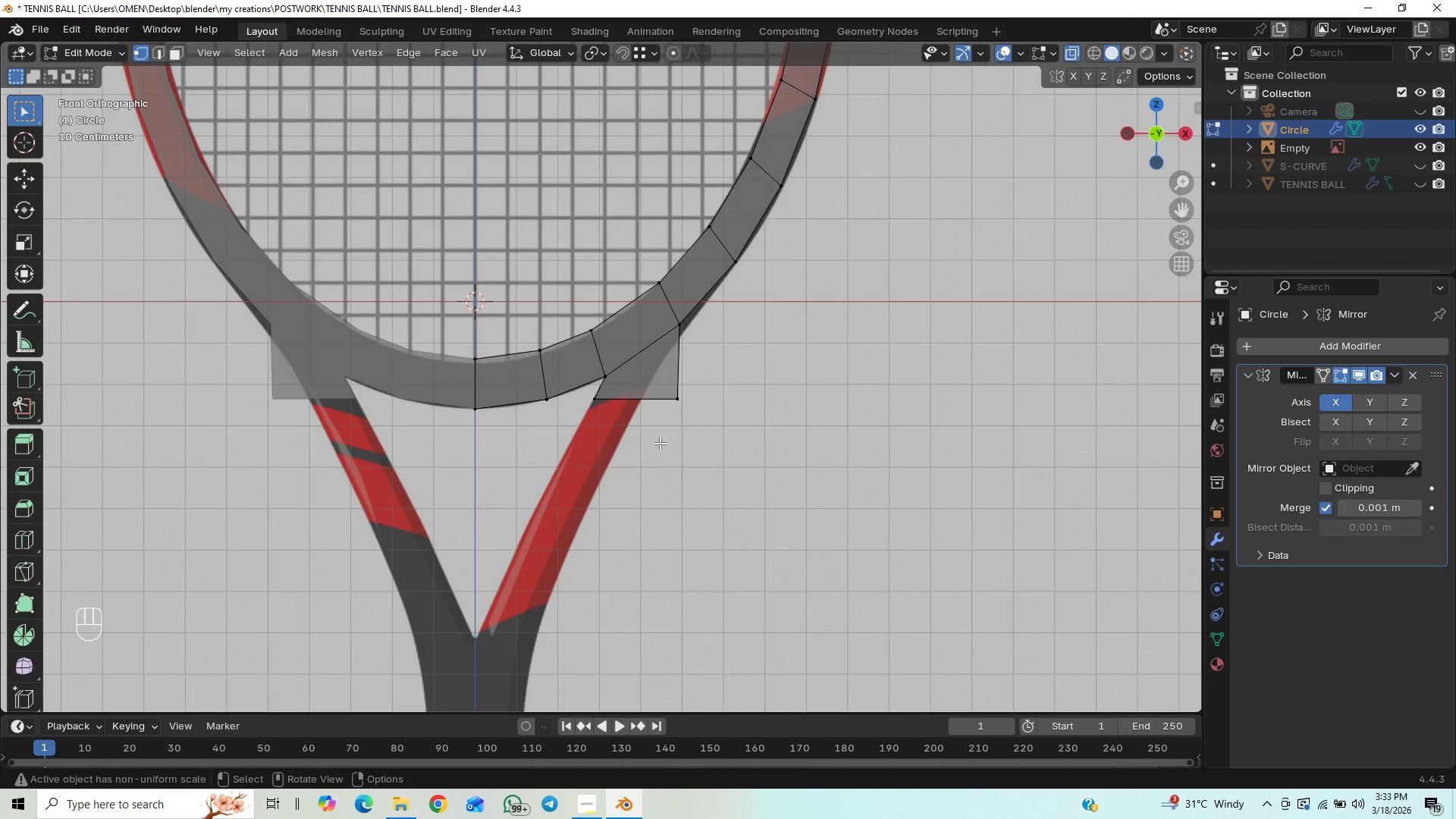 
scroll: coordinate [719, 444], scroll_direction: up, amount: 3.0
 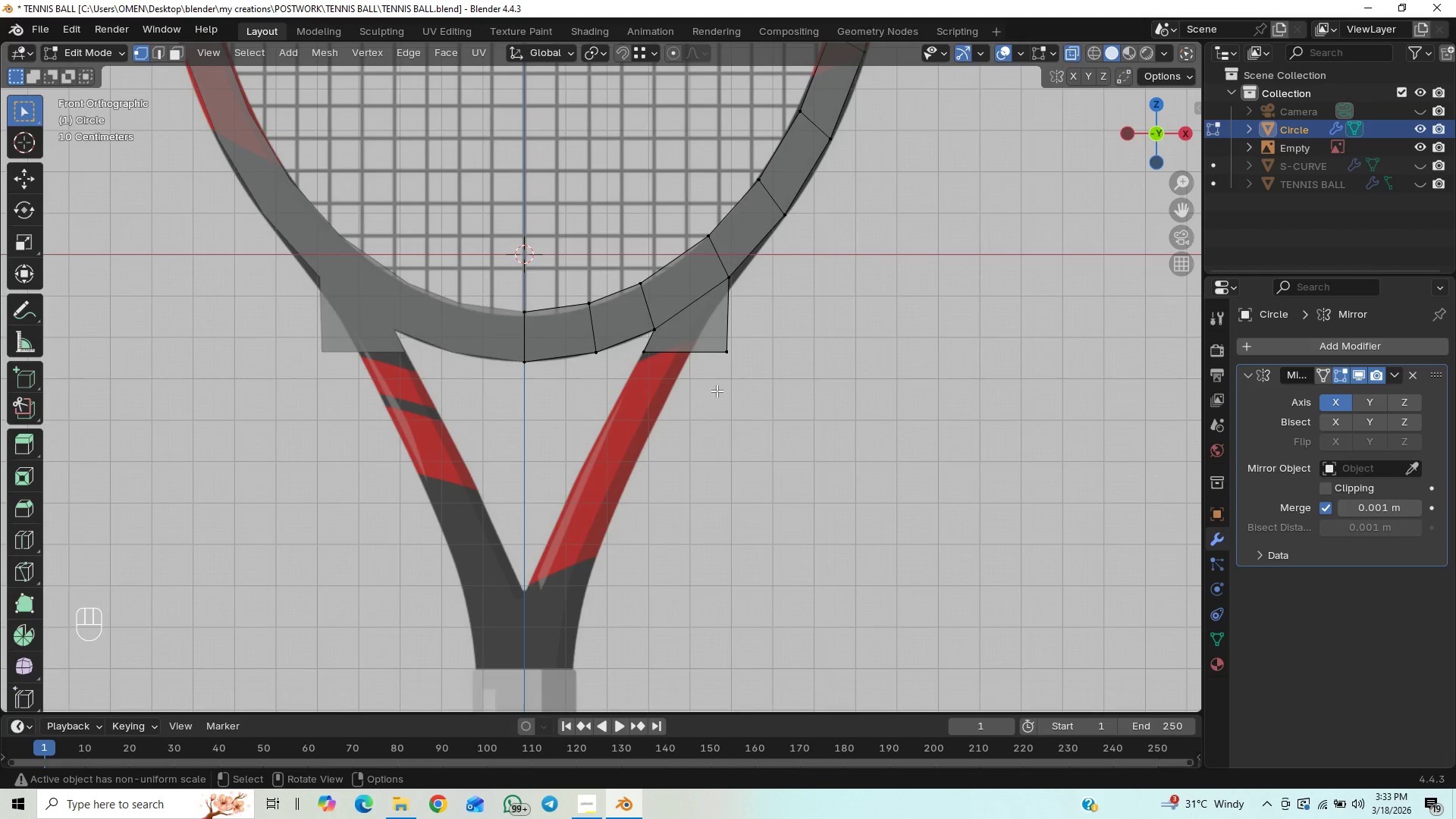 
hold_key(key=ShiftLeft, duration=0.59)
 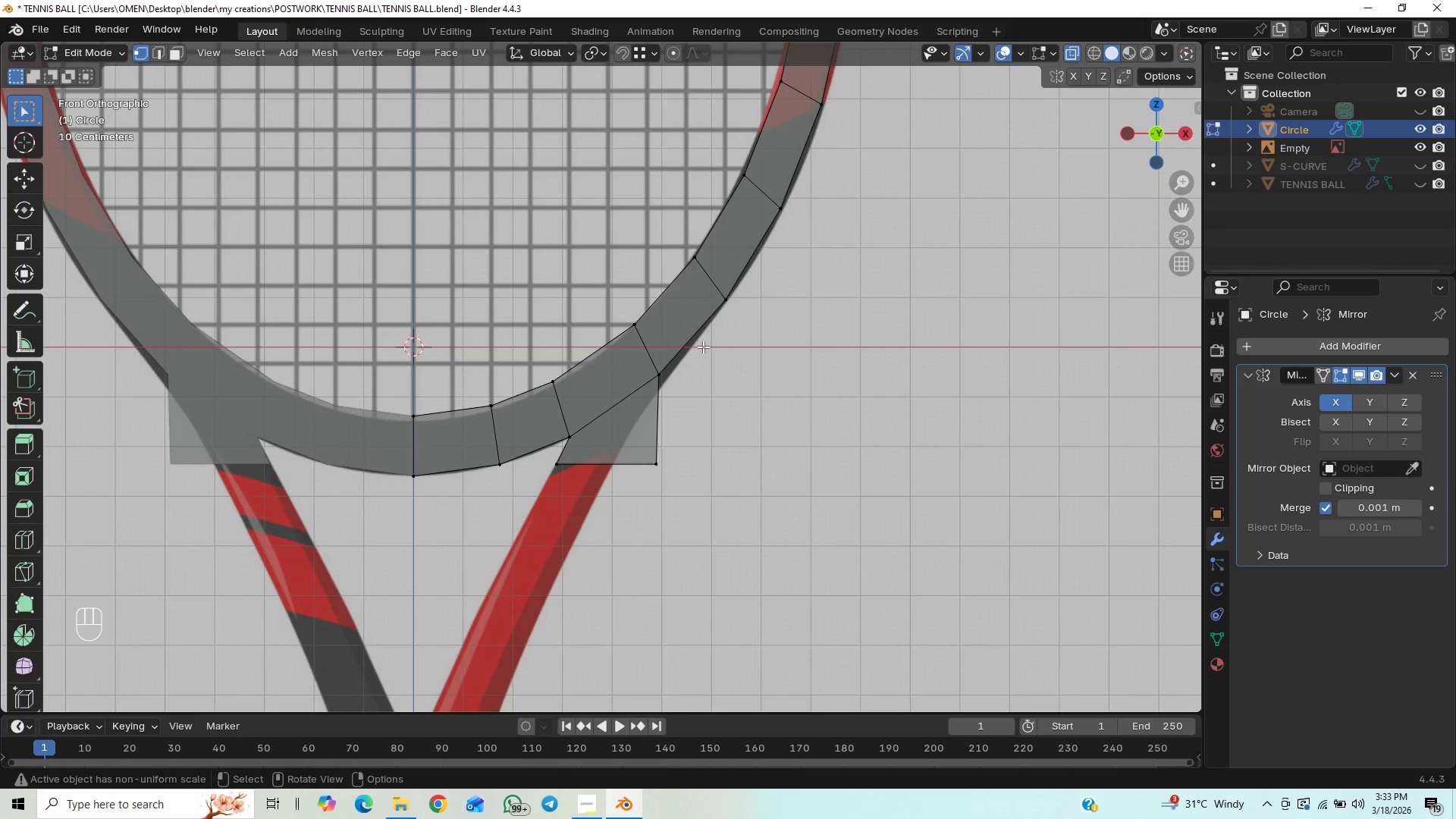 
scroll: coordinate [661, 442], scroll_direction: up, amount: 1.0
 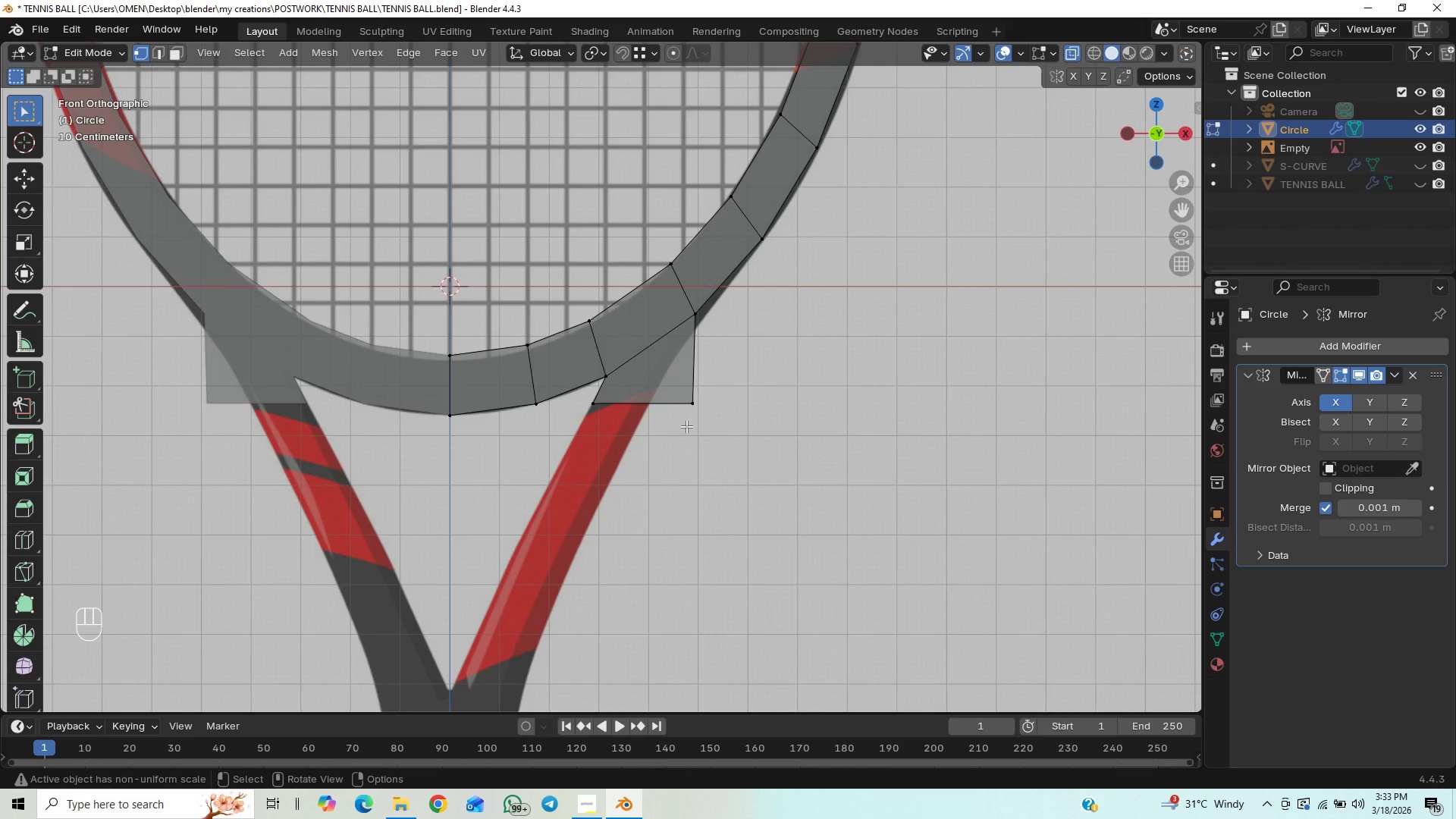 
hold_key(key=ShiftLeft, duration=0.42)
 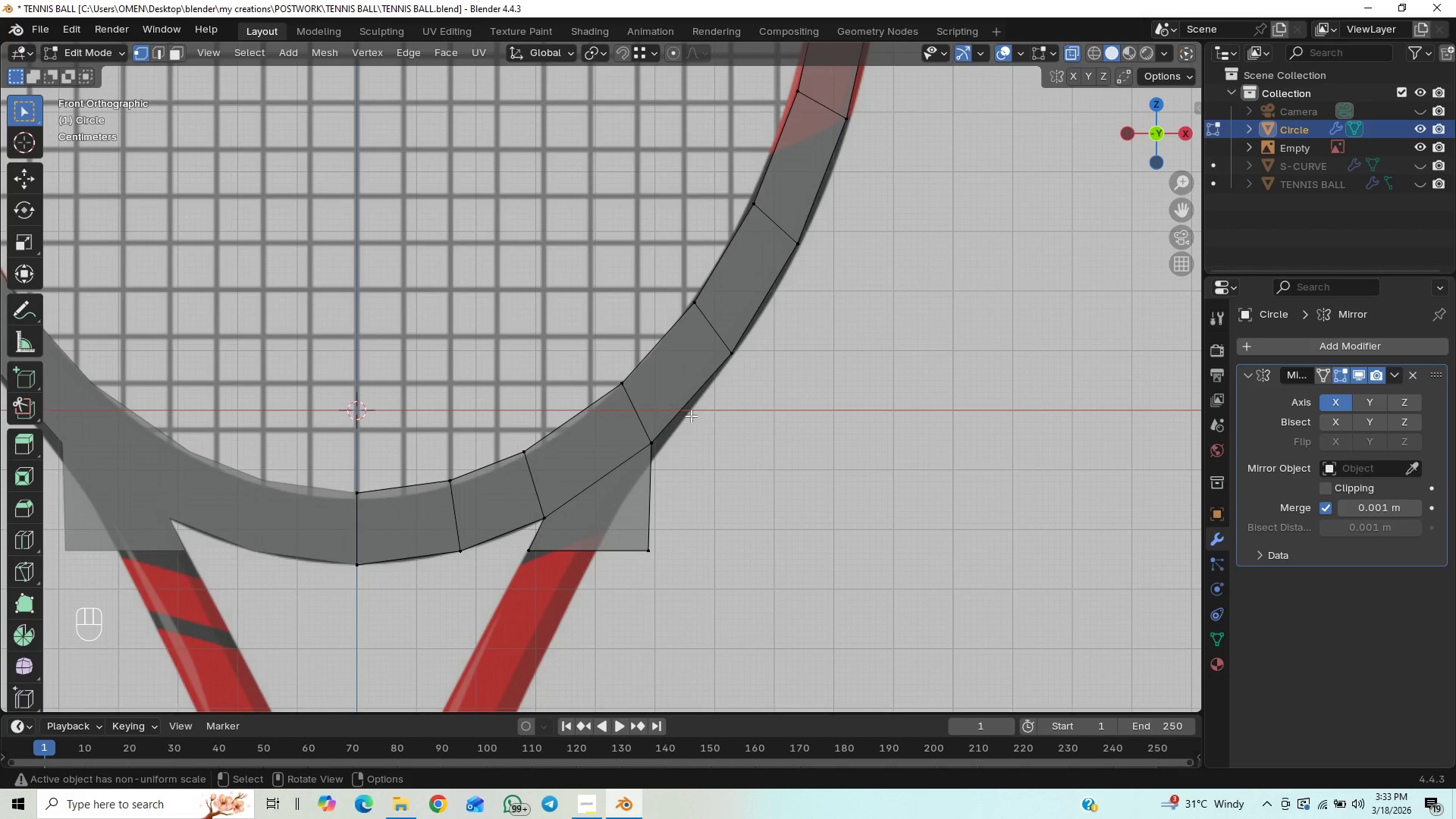 
scroll: coordinate [698, 365], scroll_direction: up, amount: 1.0
 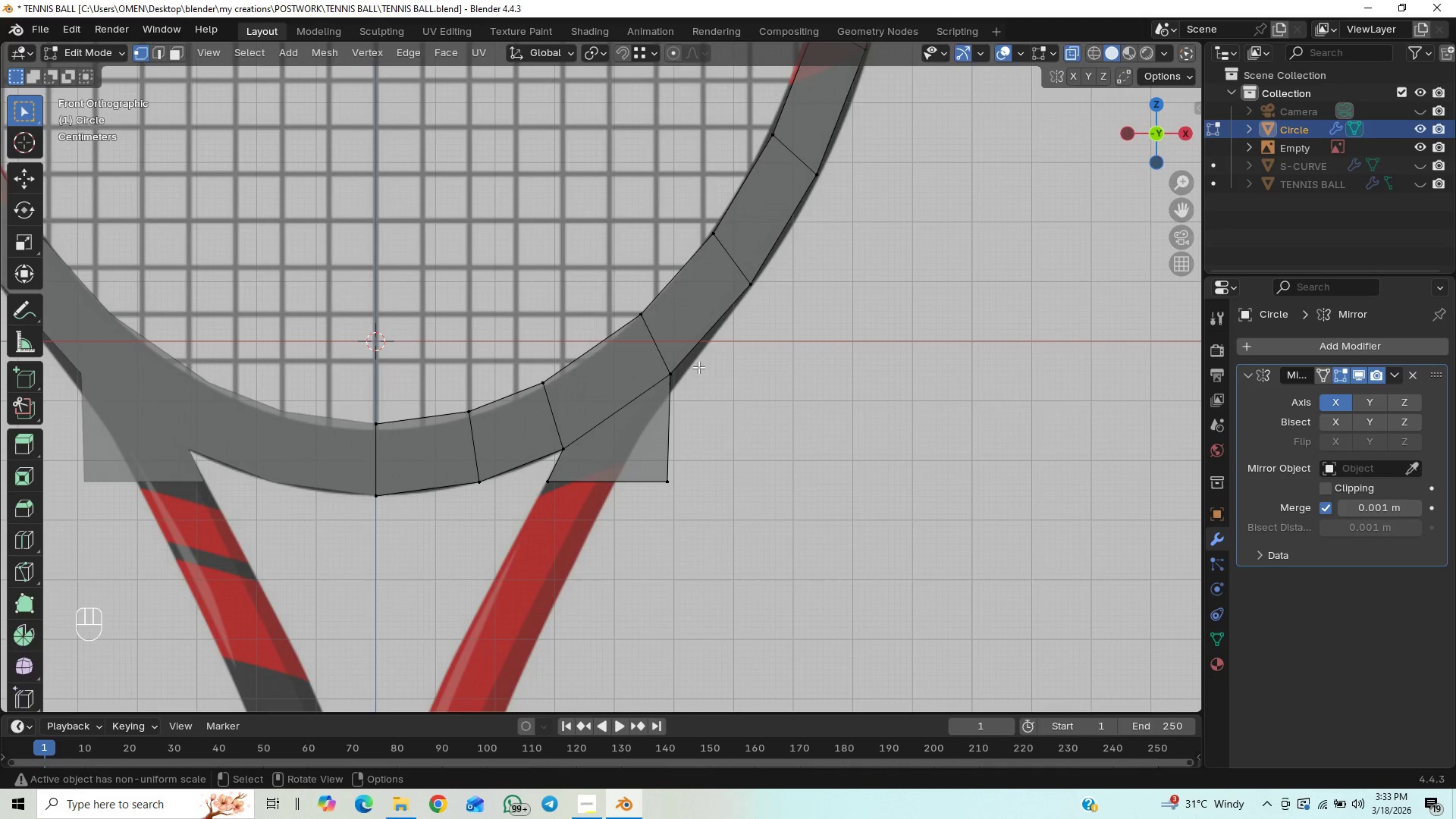 
left_click_drag(start_coordinate=[700, 403], to_coordinate=[632, 475])
 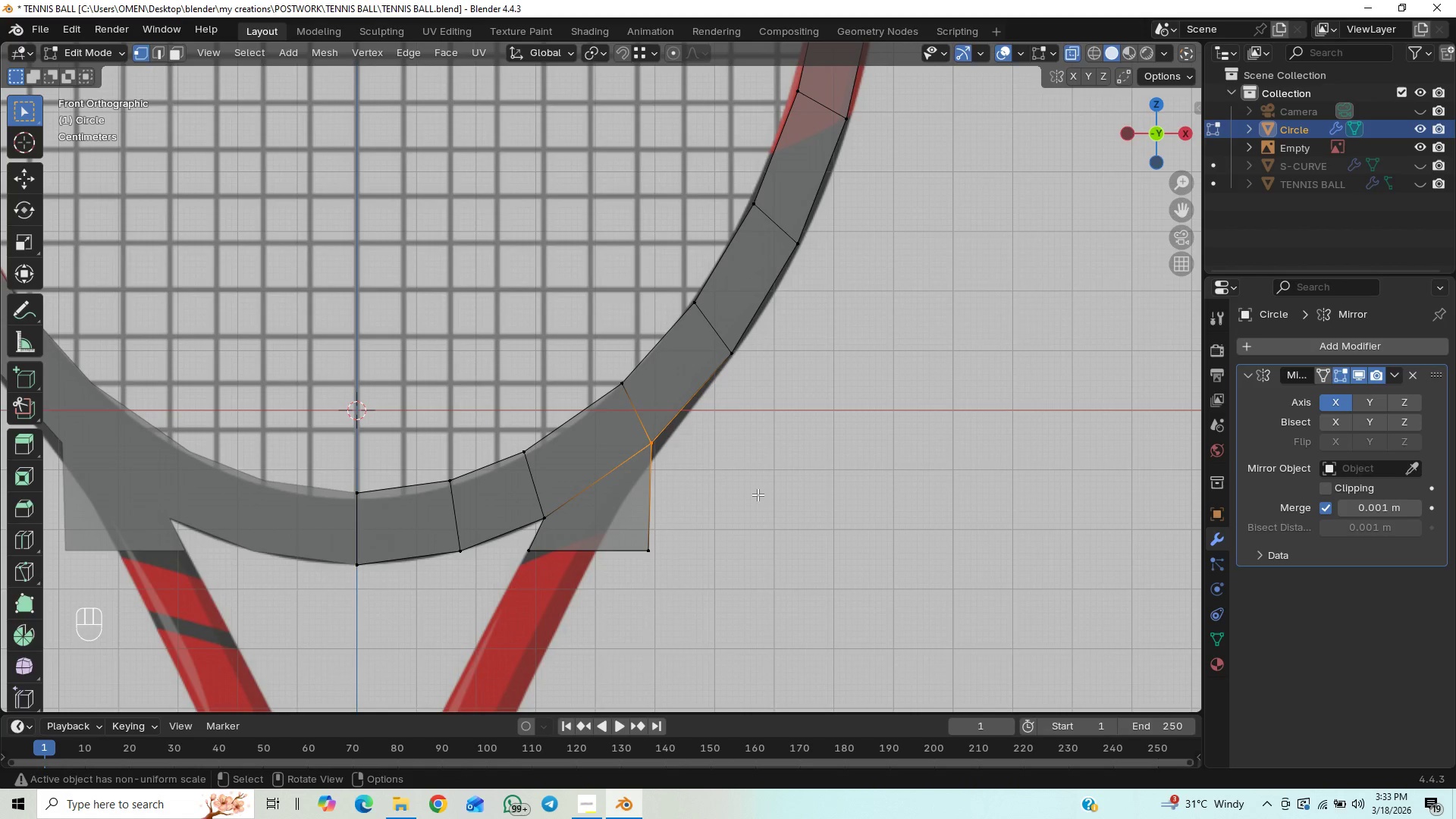 
type(GX)
 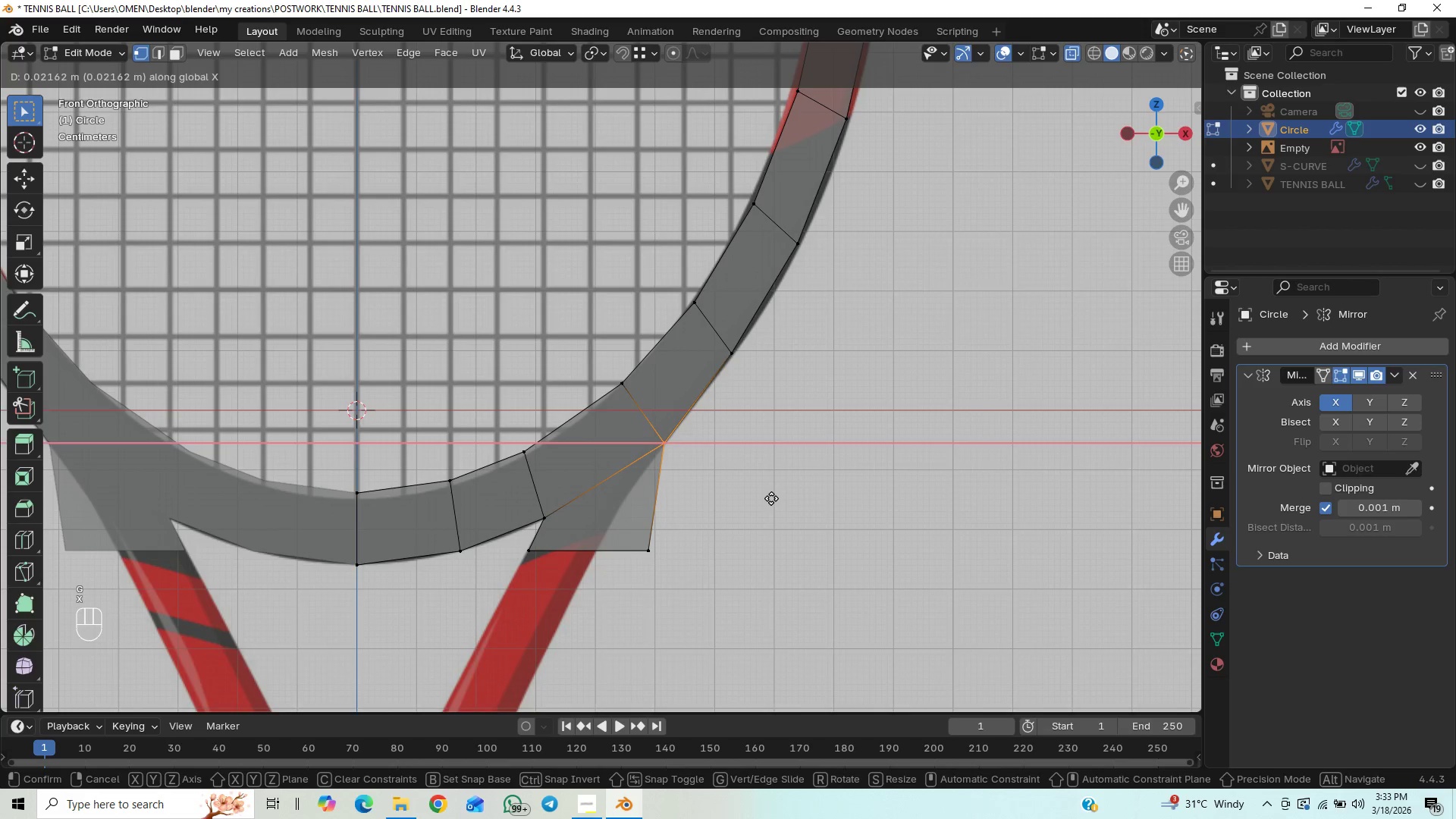 
left_click([771, 498])
 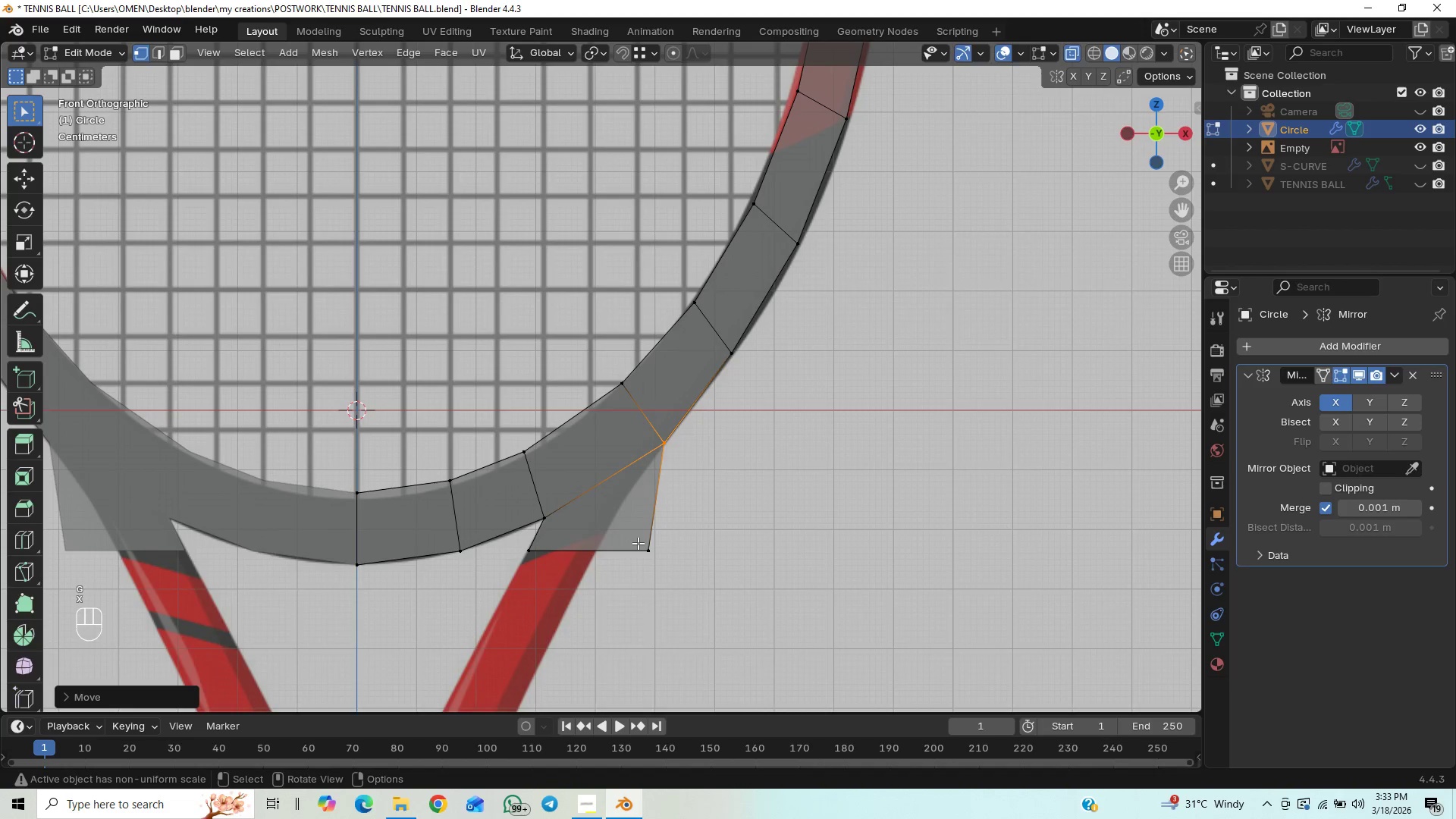 
left_click_drag(start_coordinate=[667, 535], to_coordinate=[611, 582])
 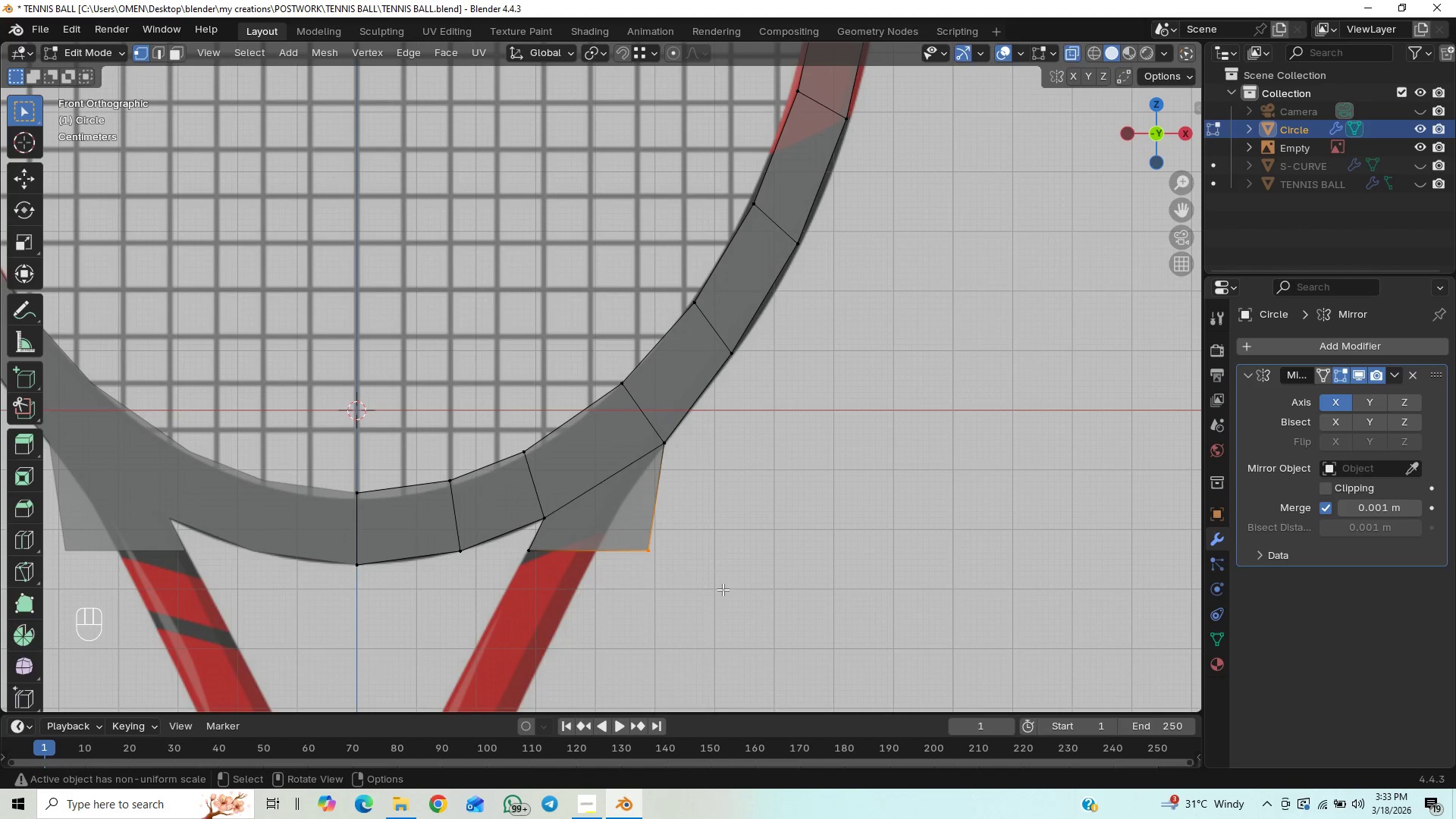 
type(GX)
 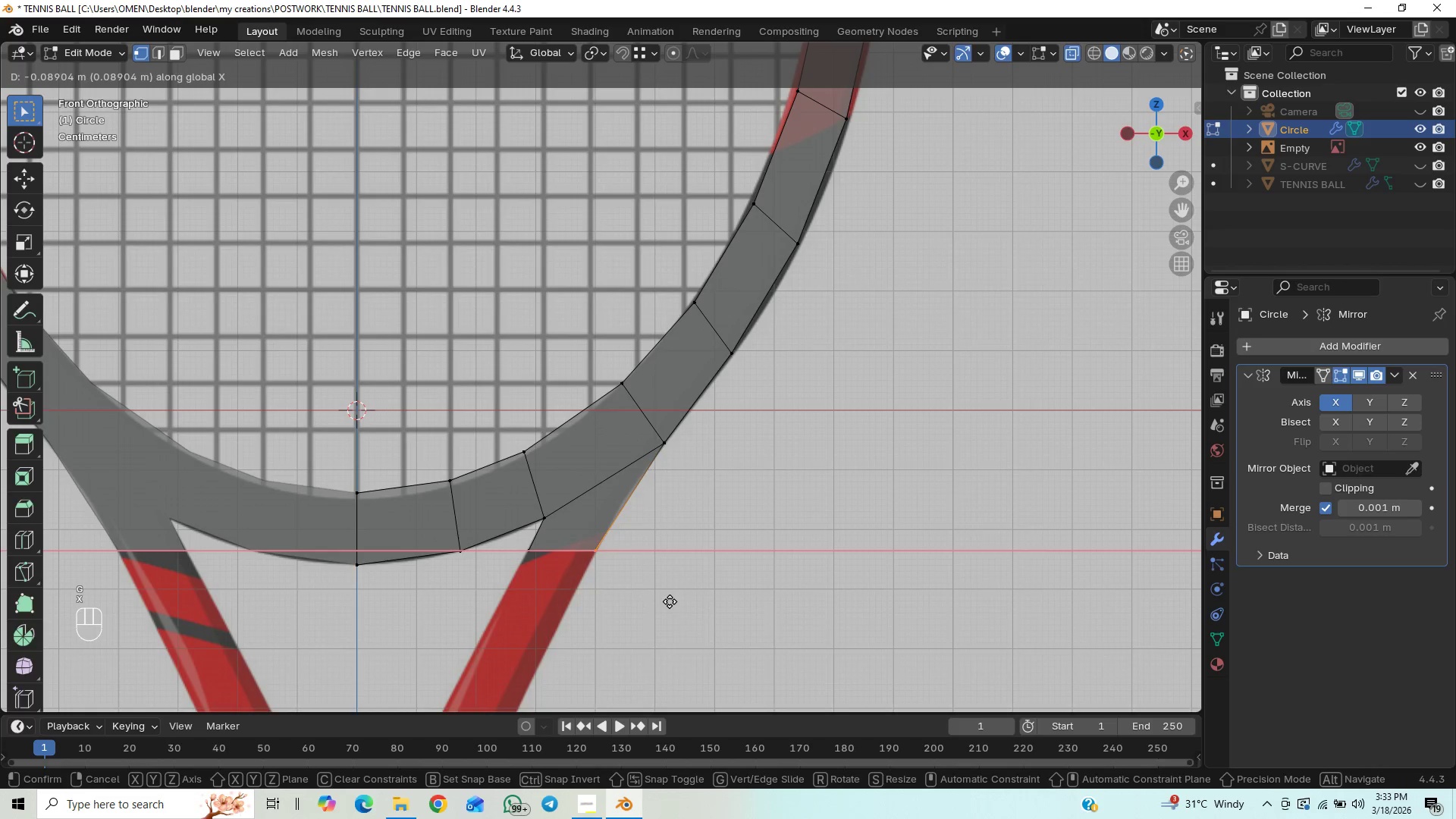 
left_click([670, 601])
 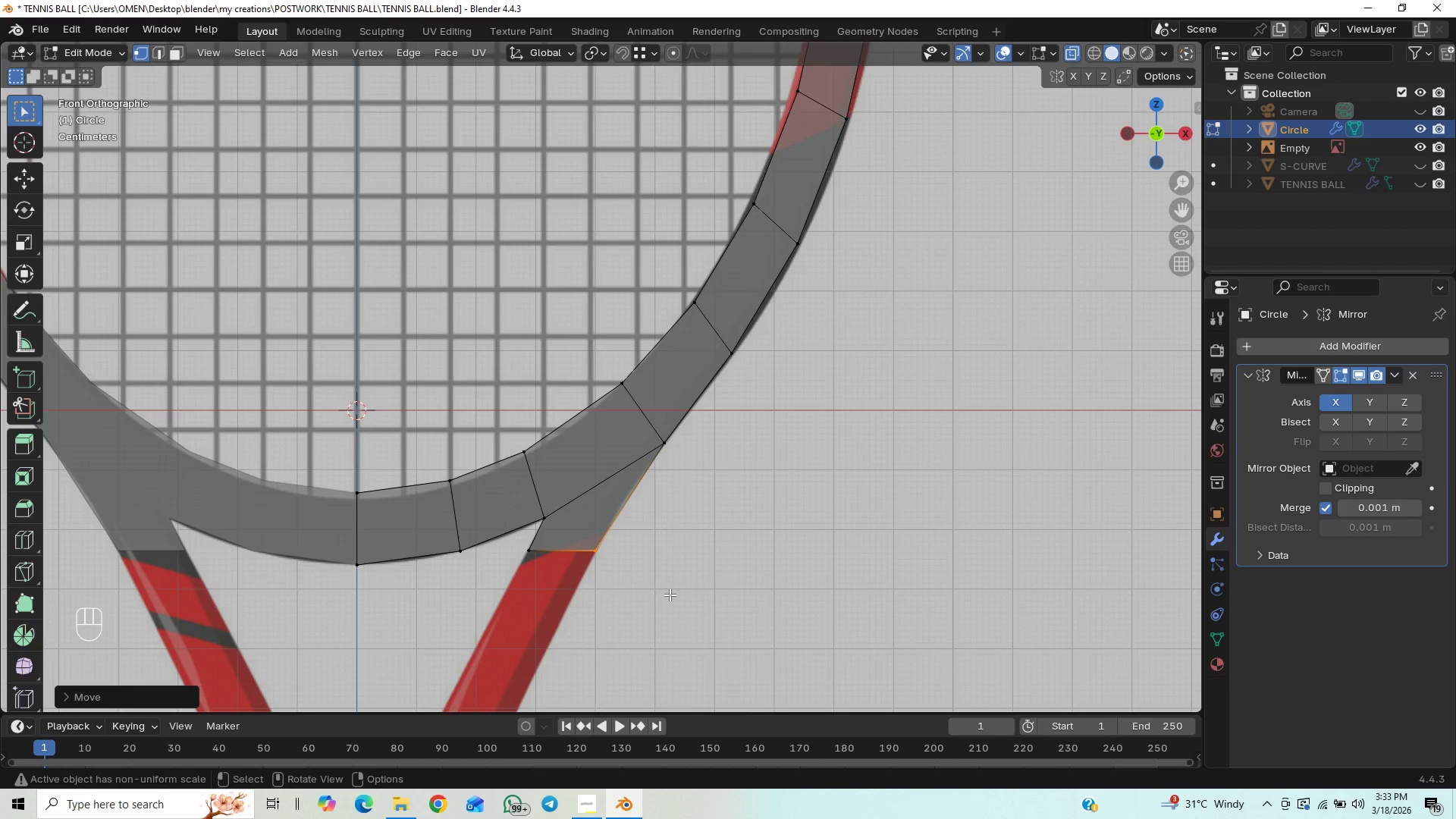 
key(Control+S)
 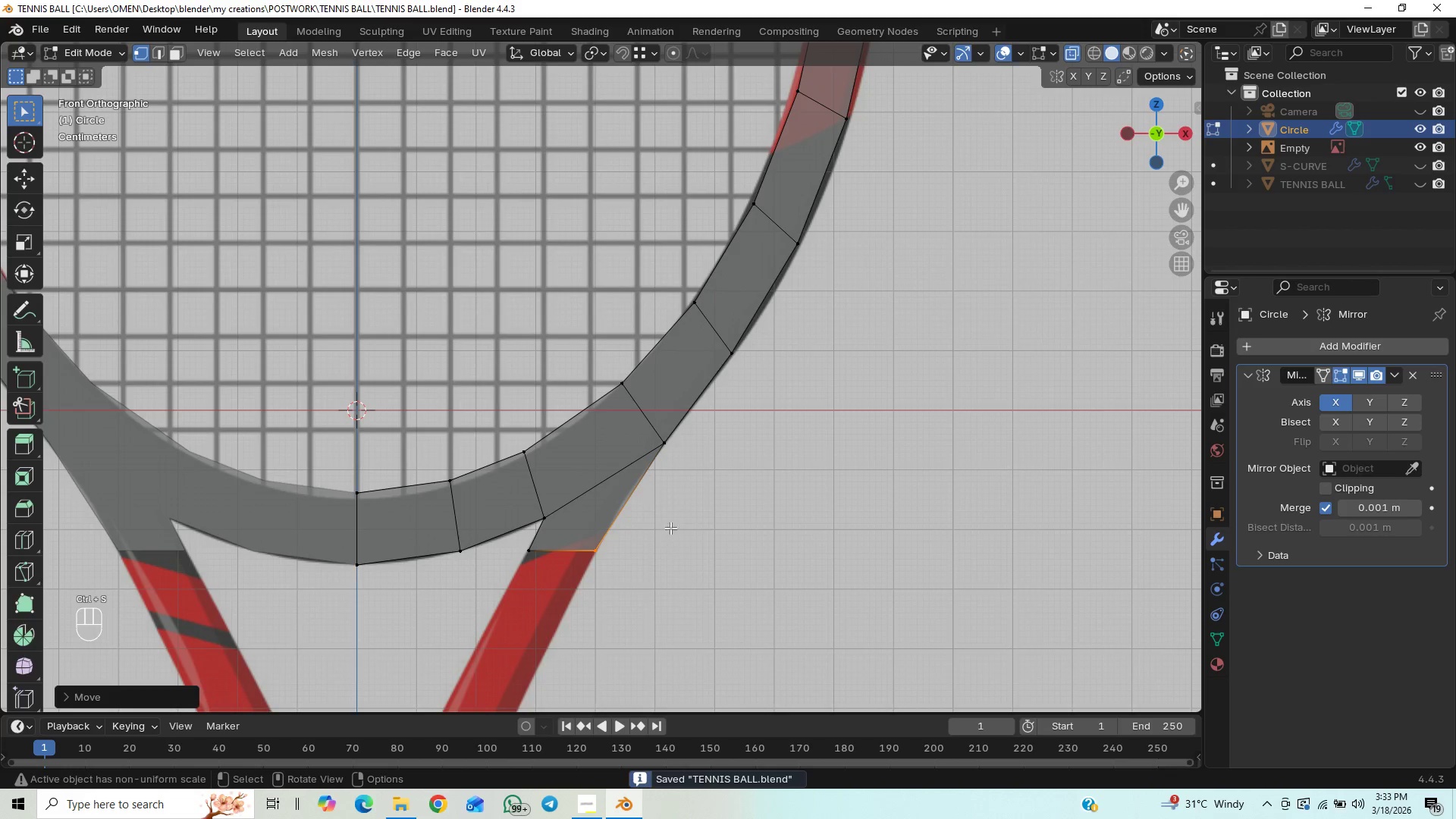 
scroll: coordinate [670, 483], scroll_direction: down, amount: 2.0
 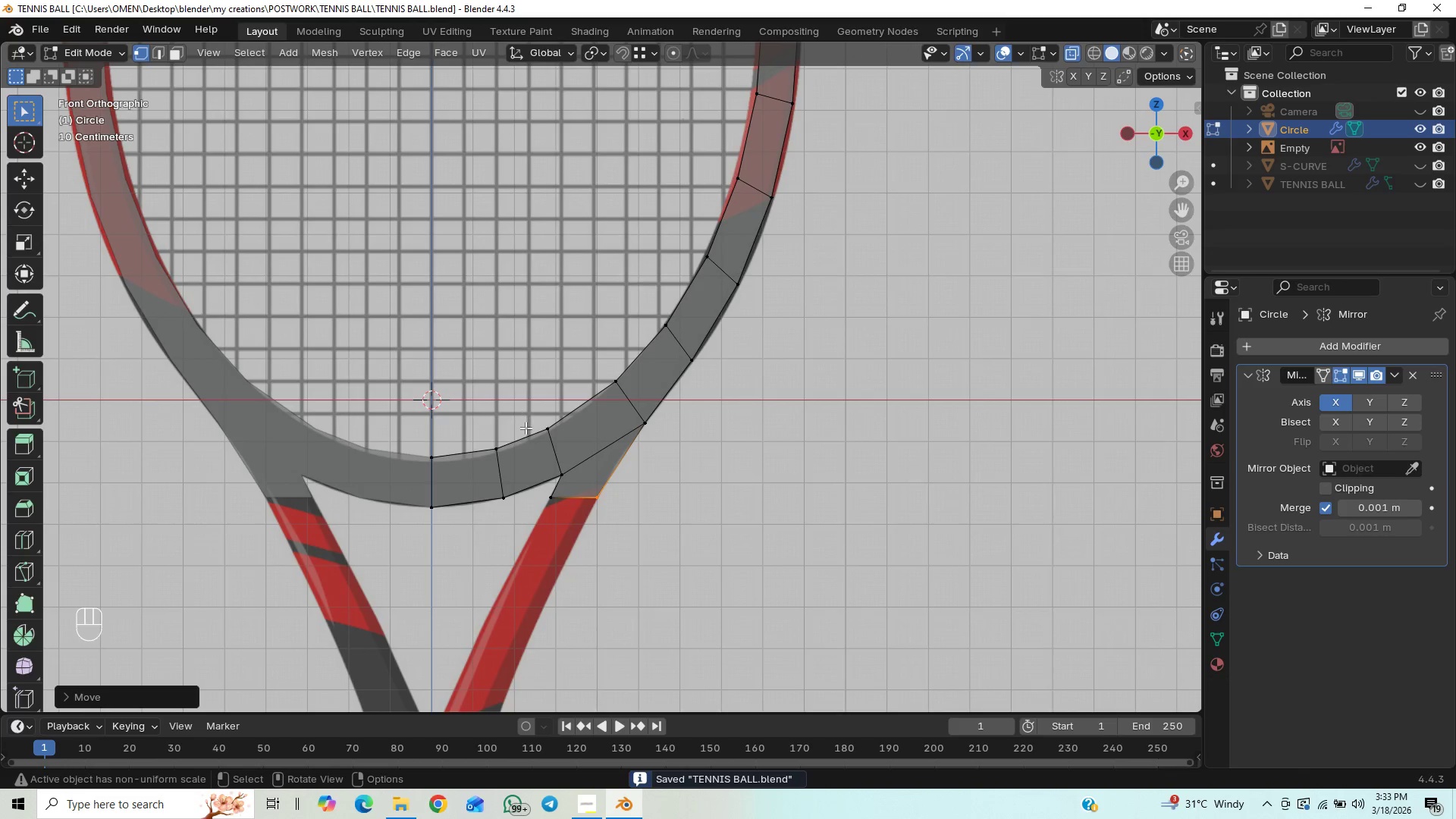 
left_click_drag(start_coordinate=[543, 417], to_coordinate=[557, 435])
 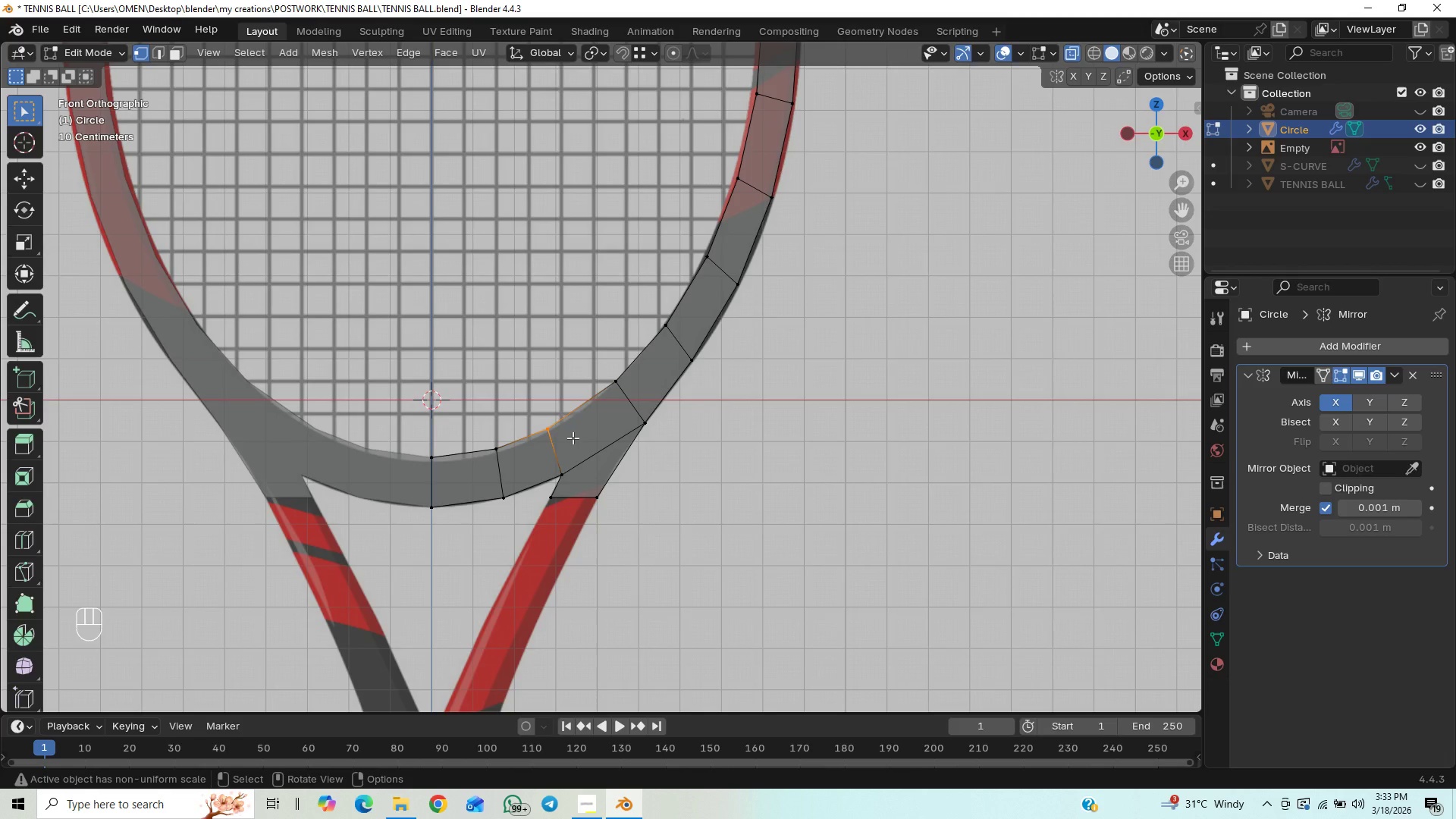 
type(GZ)
 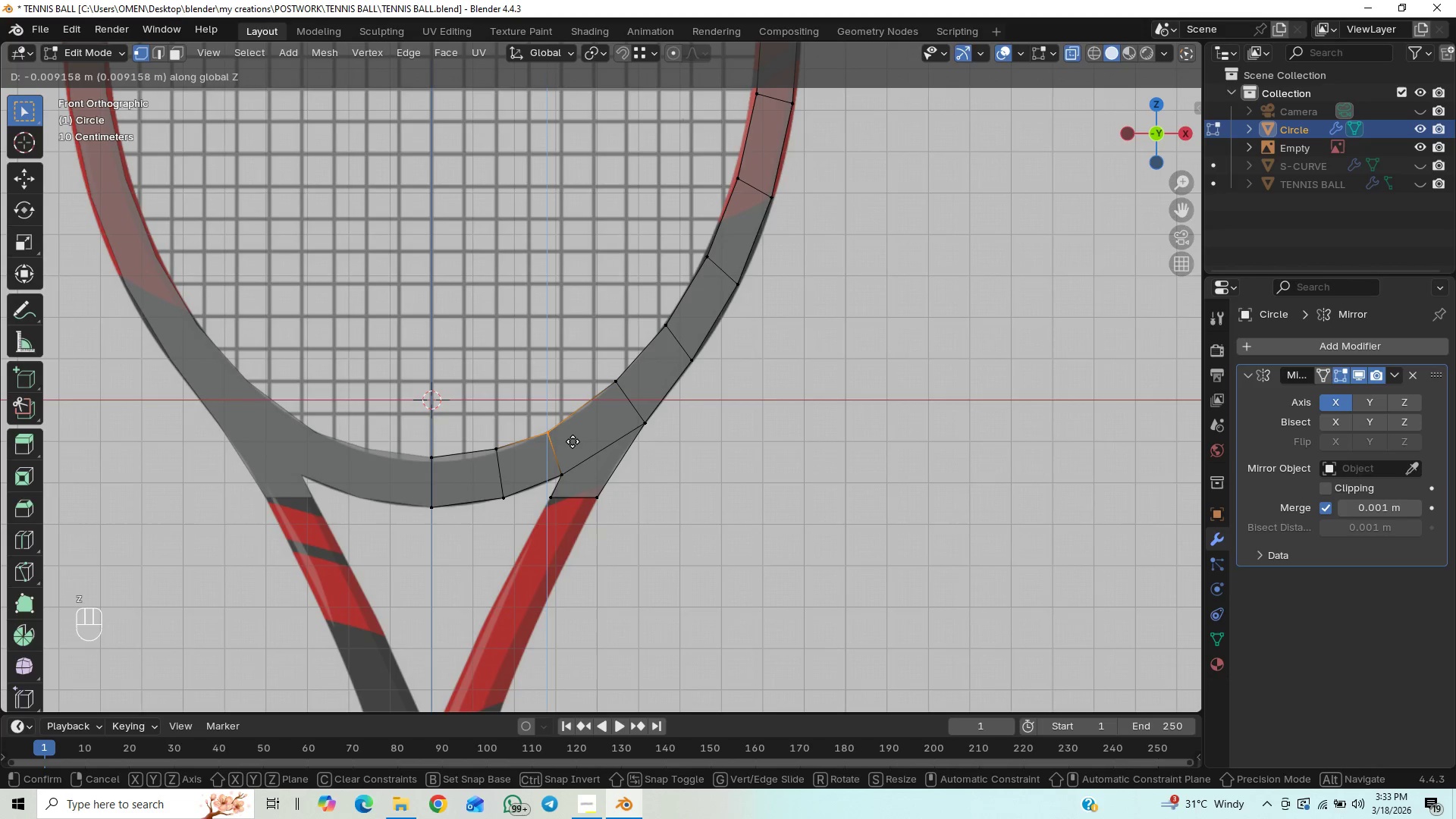 
left_click([573, 441])
 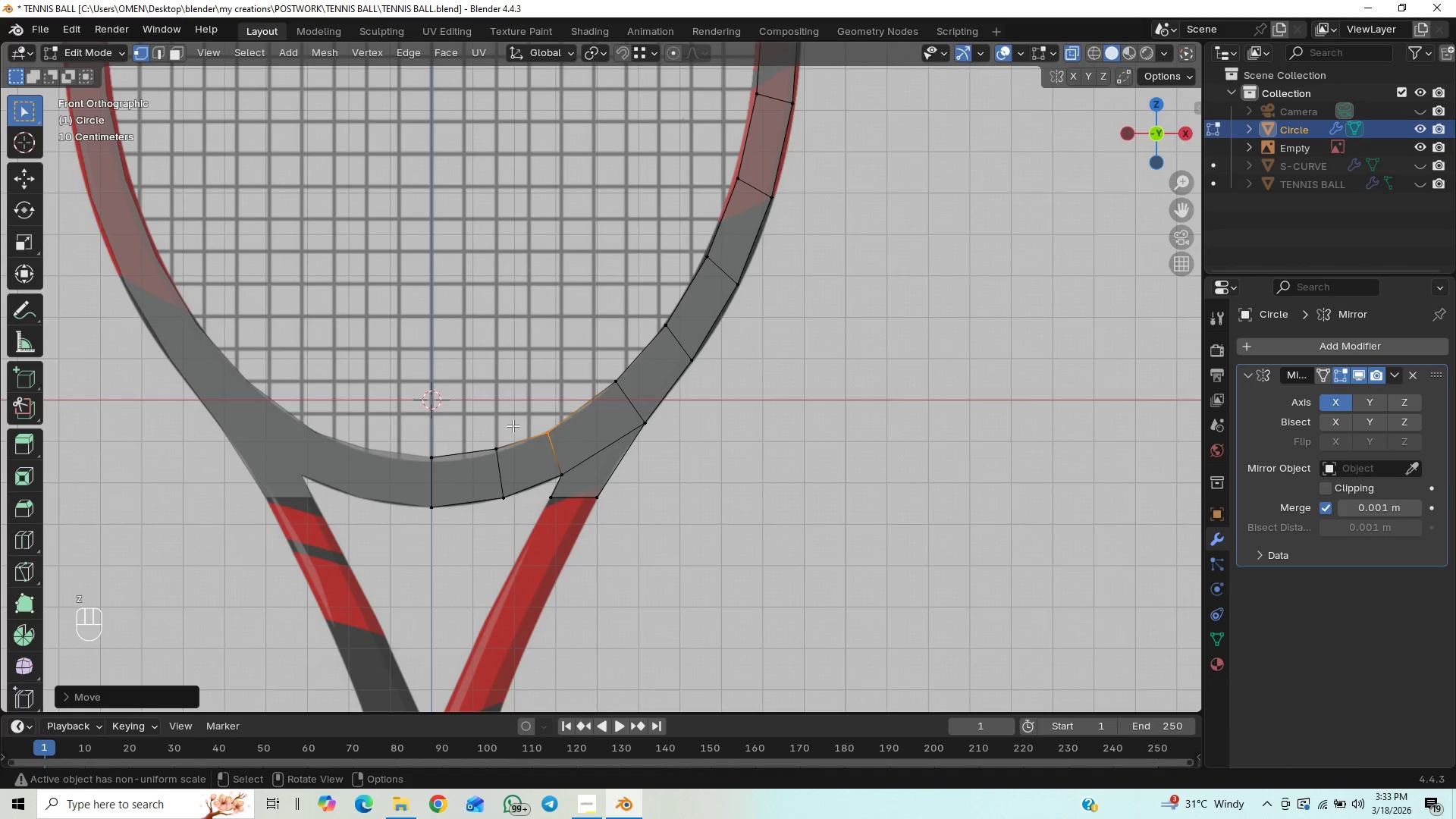 
left_click_drag(start_coordinate=[510, 425], to_coordinate=[487, 449])
 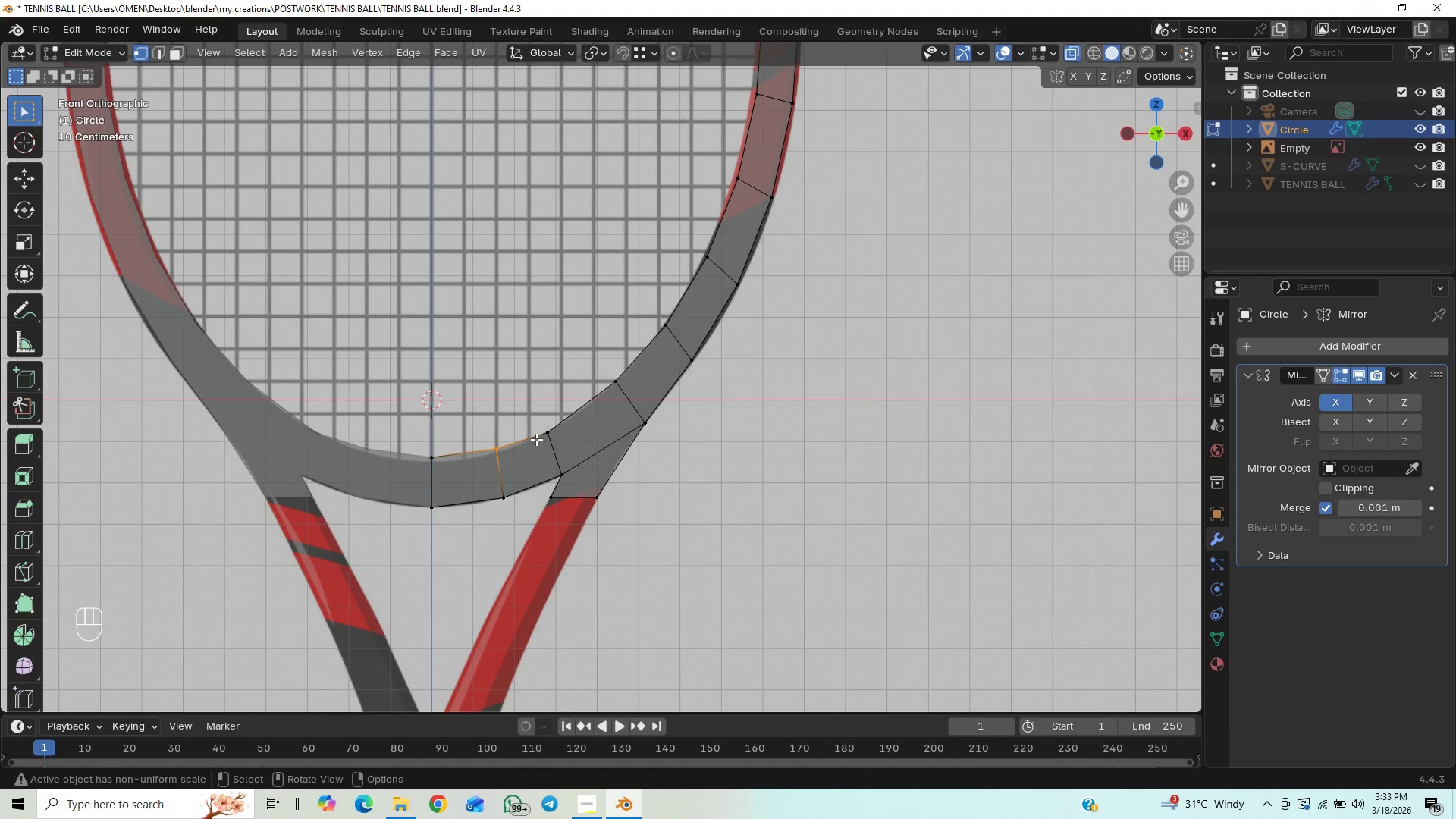 
type(GZ)
 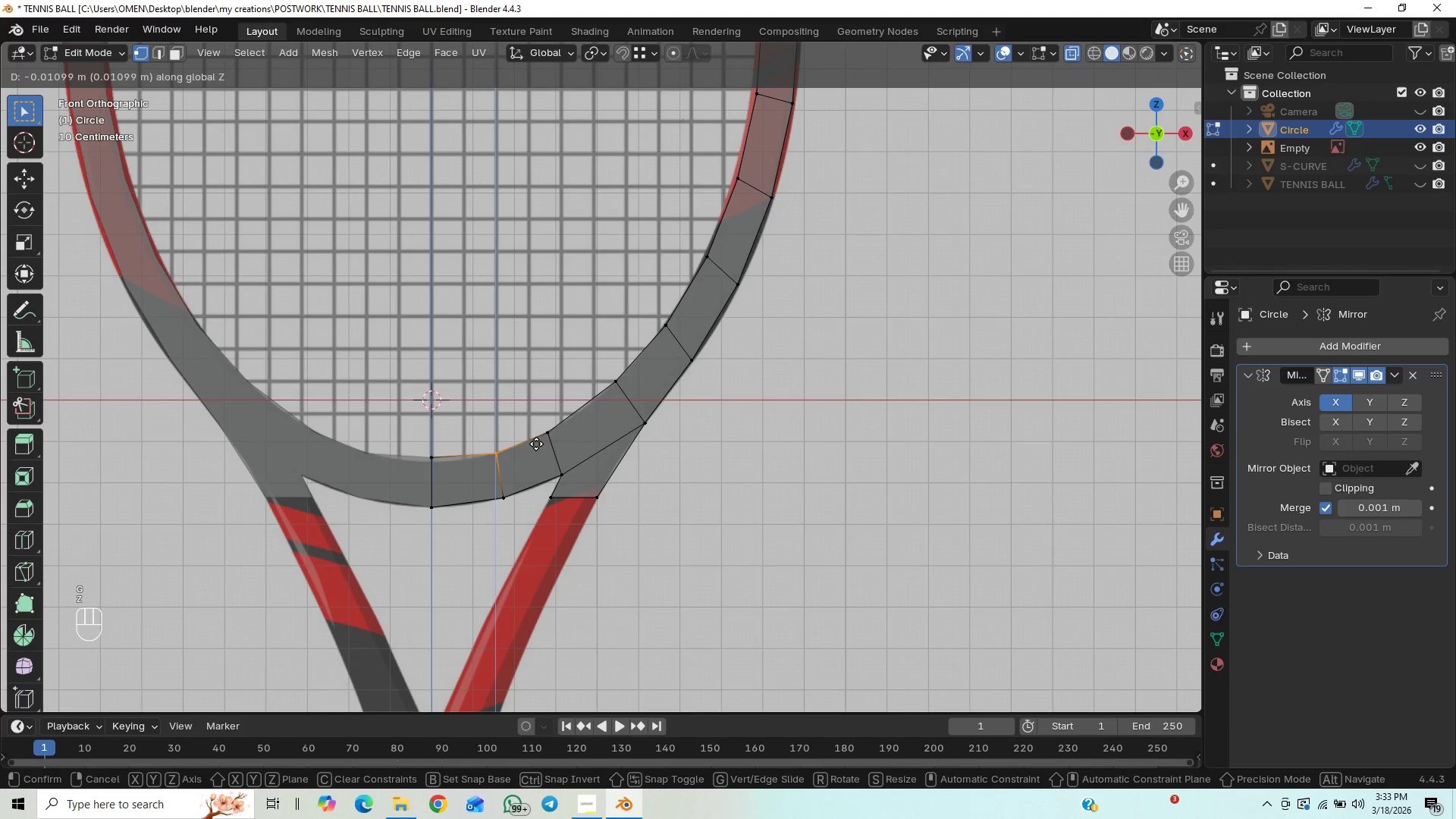 
left_click([537, 443])
 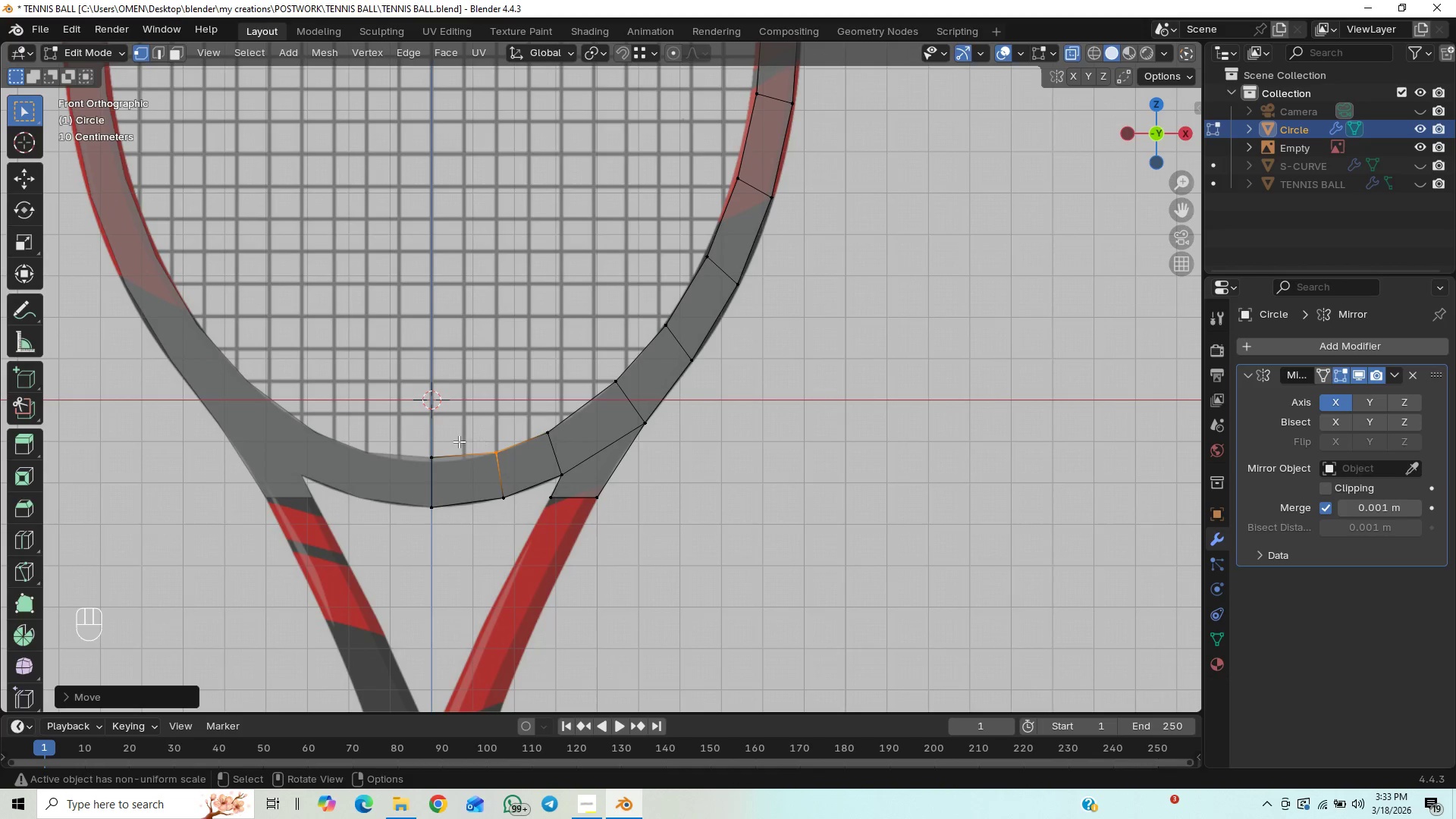 
left_click_drag(start_coordinate=[450, 440], to_coordinate=[431, 459])
 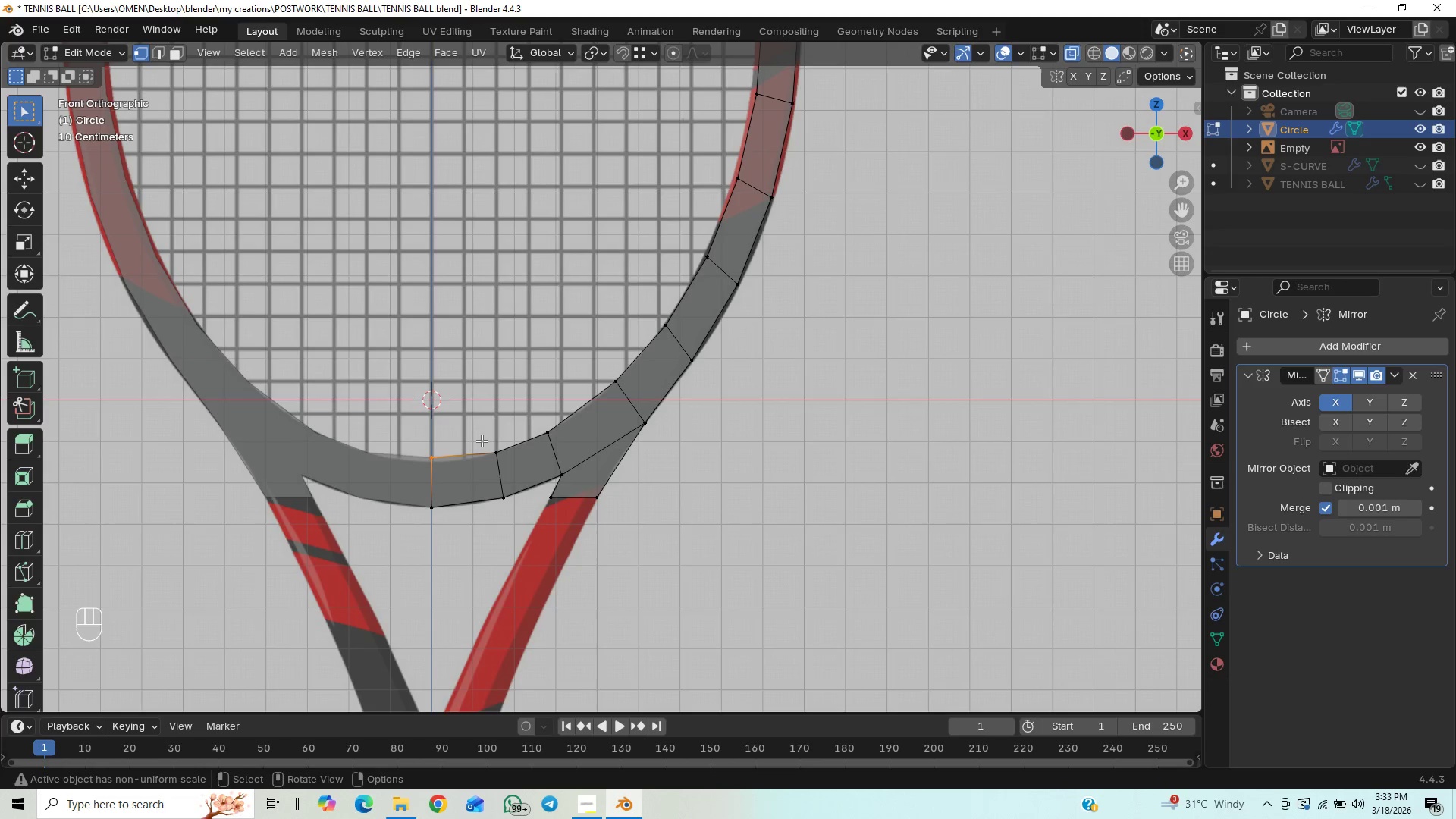 
type(GZ)
 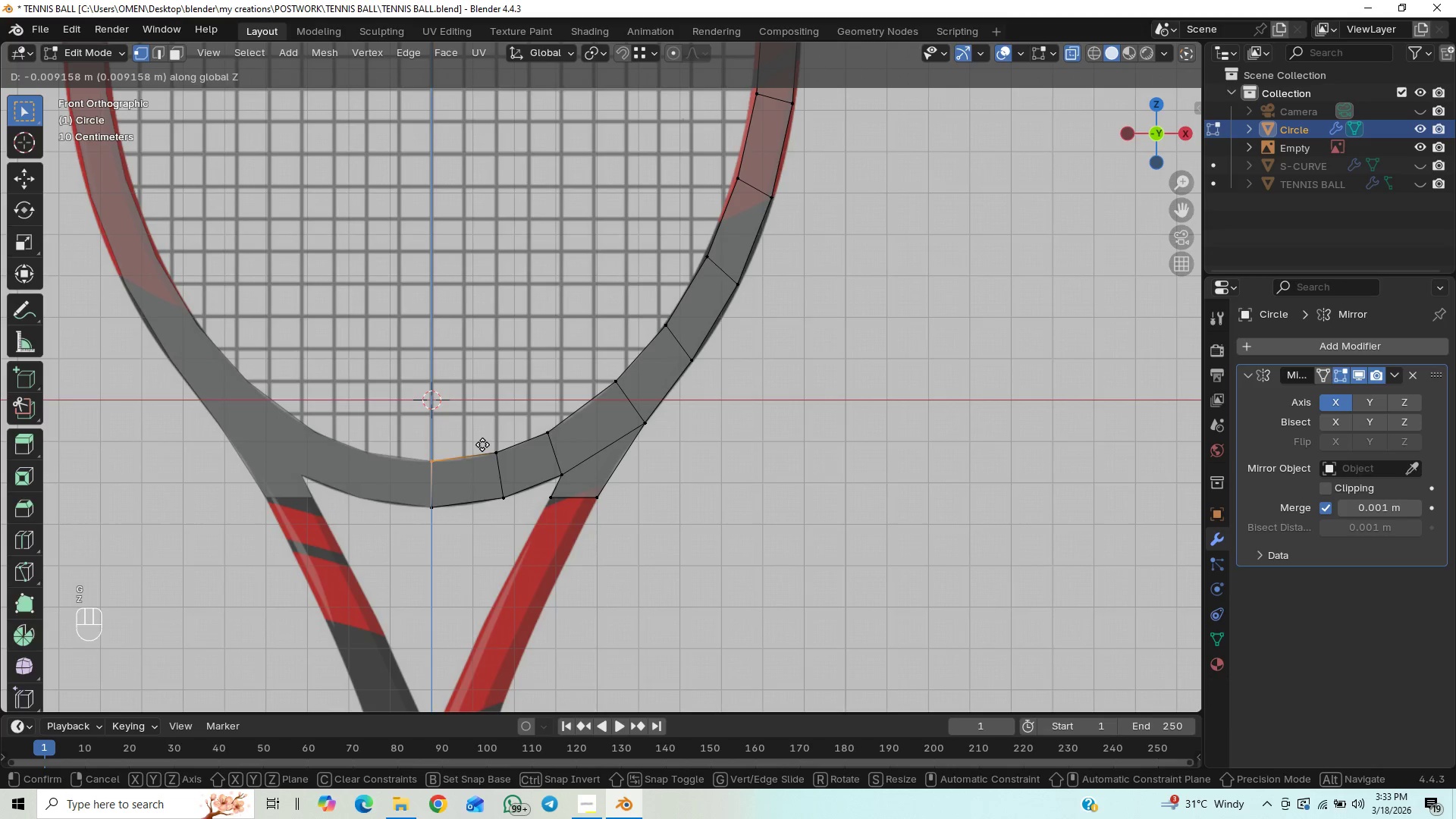 
left_click([482, 444])
 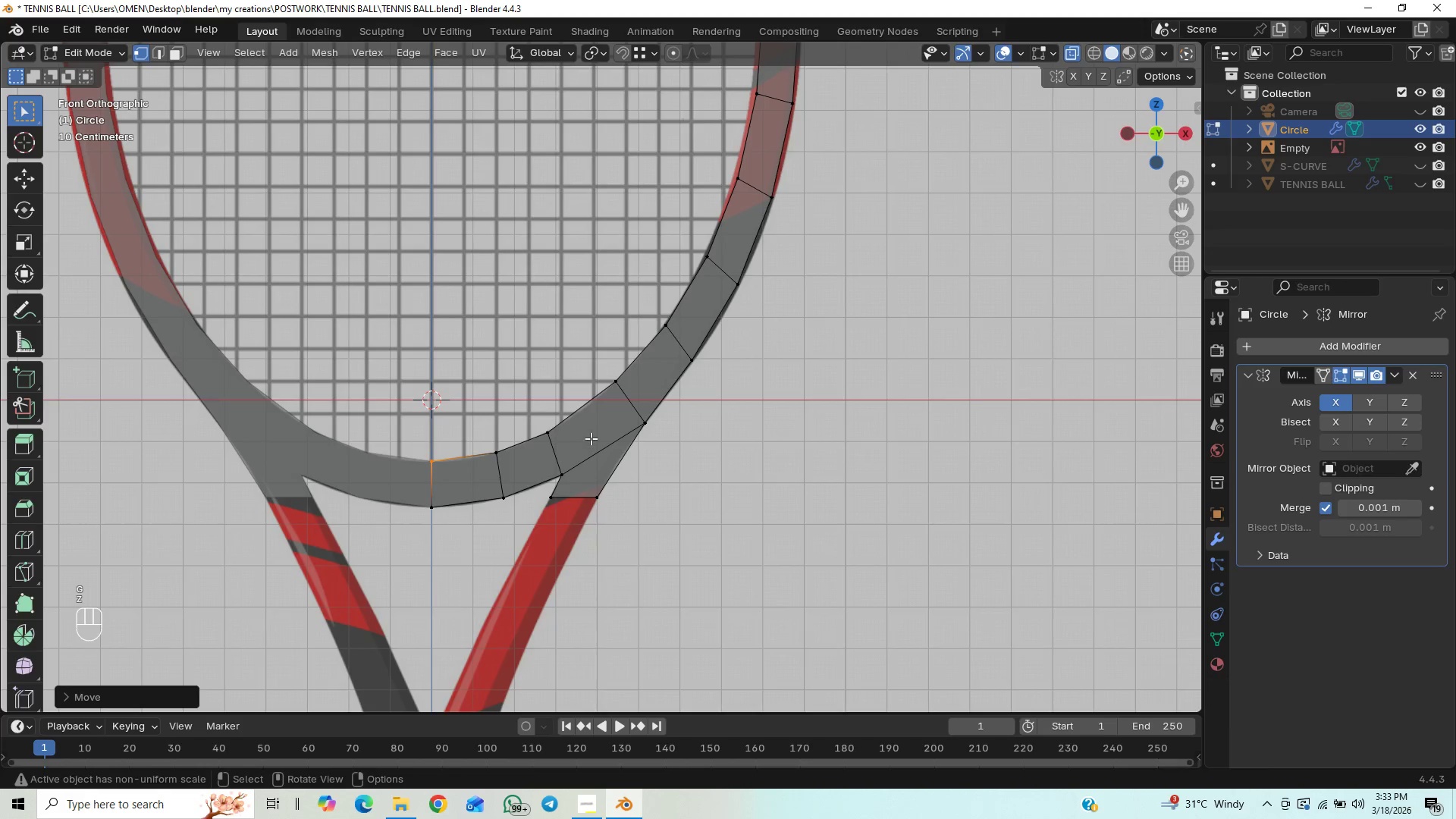 
key(Control+S)
 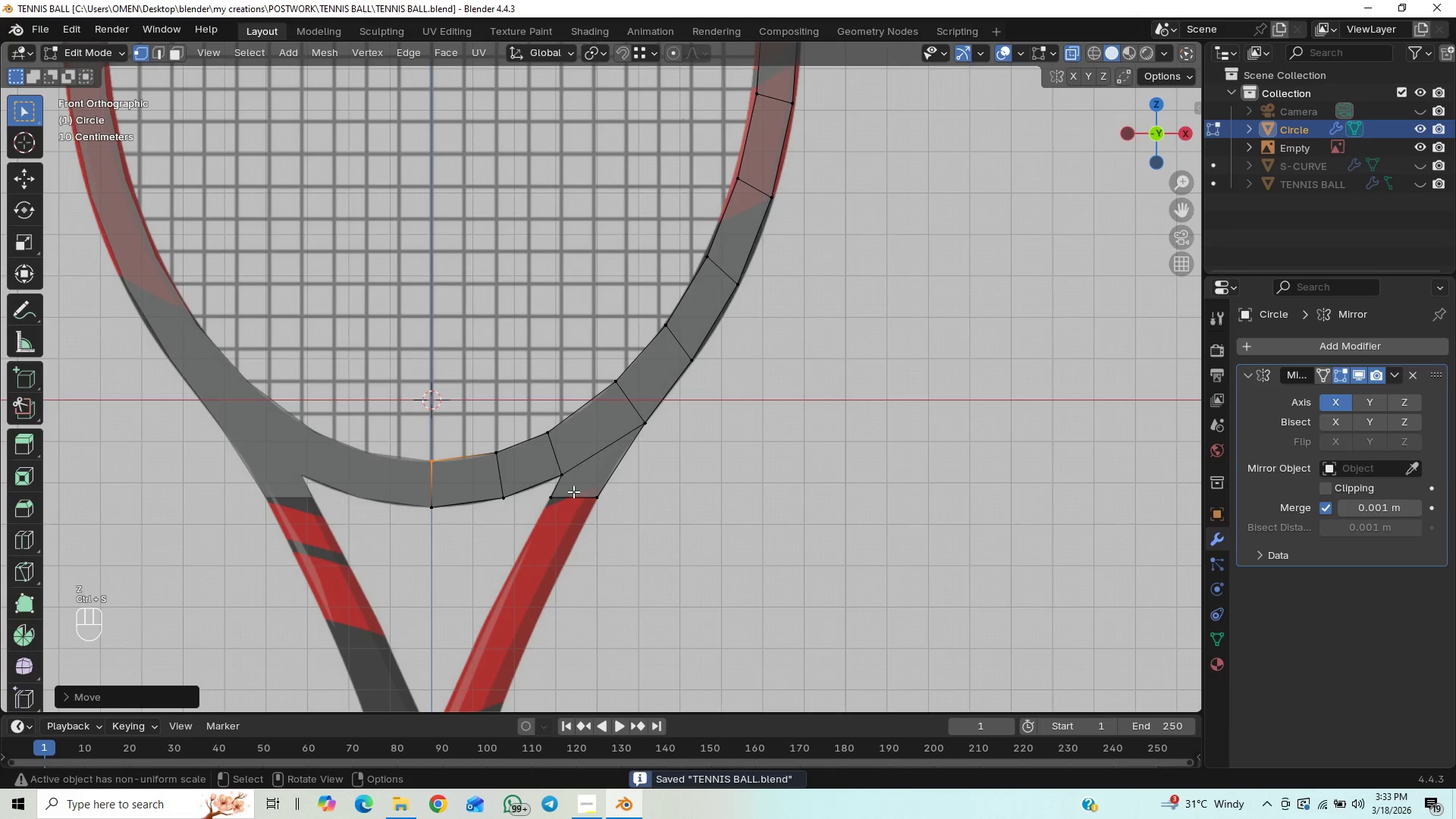 
scroll: coordinate [573, 491], scroll_direction: down, amount: 1.0
 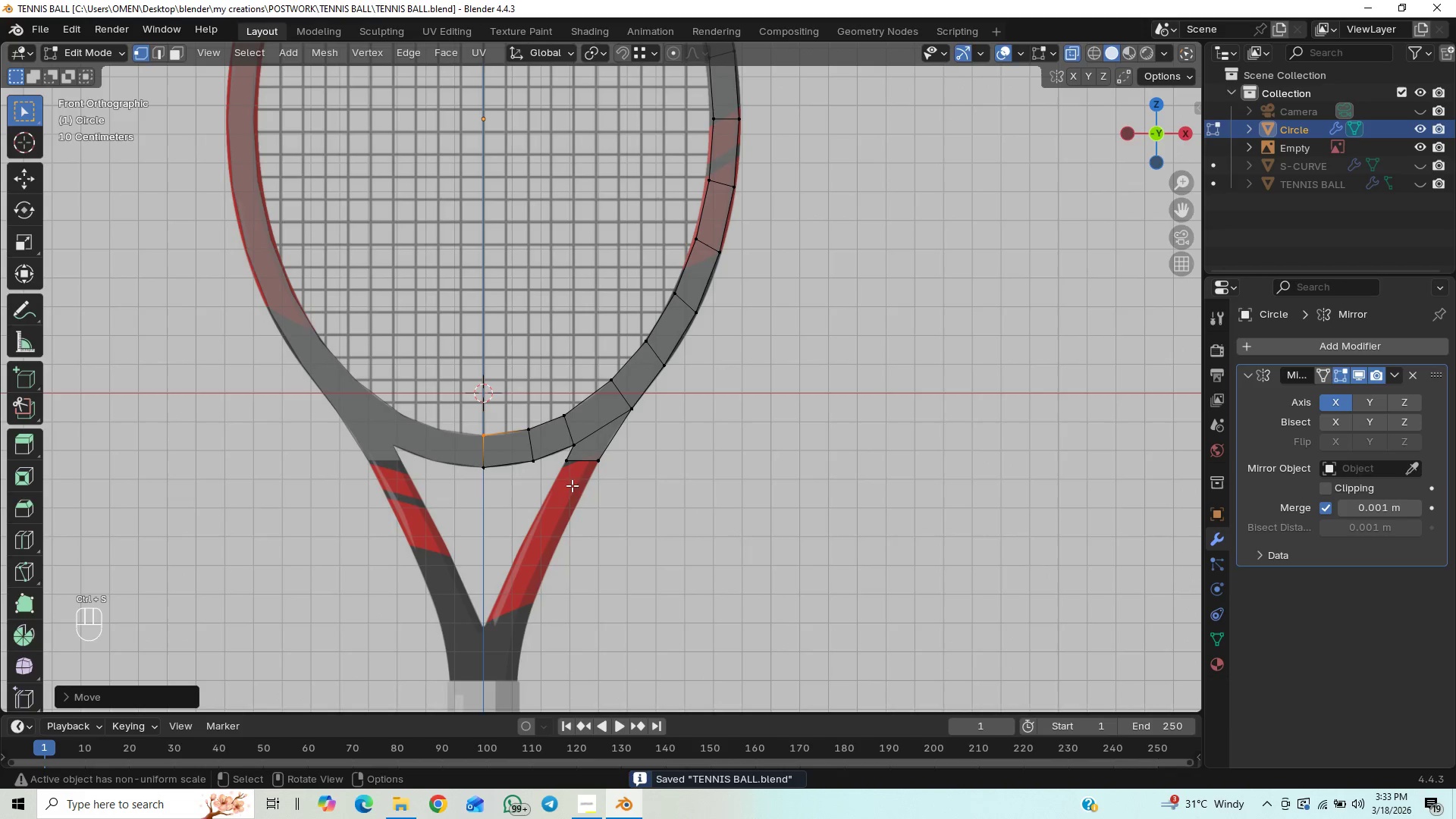 
key(Control+S)
 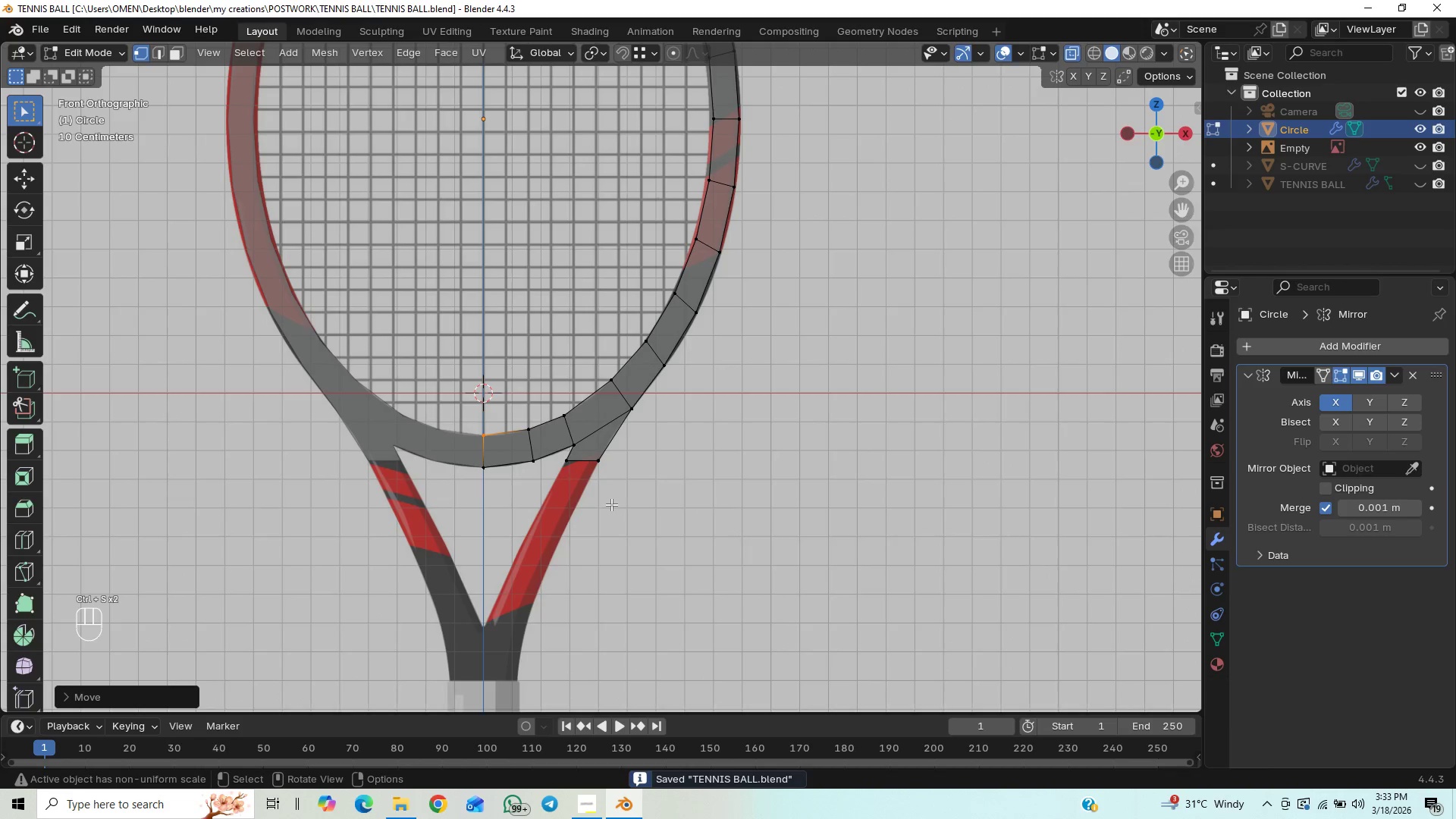 
hold_key(key=ShiftLeft, duration=0.47)
 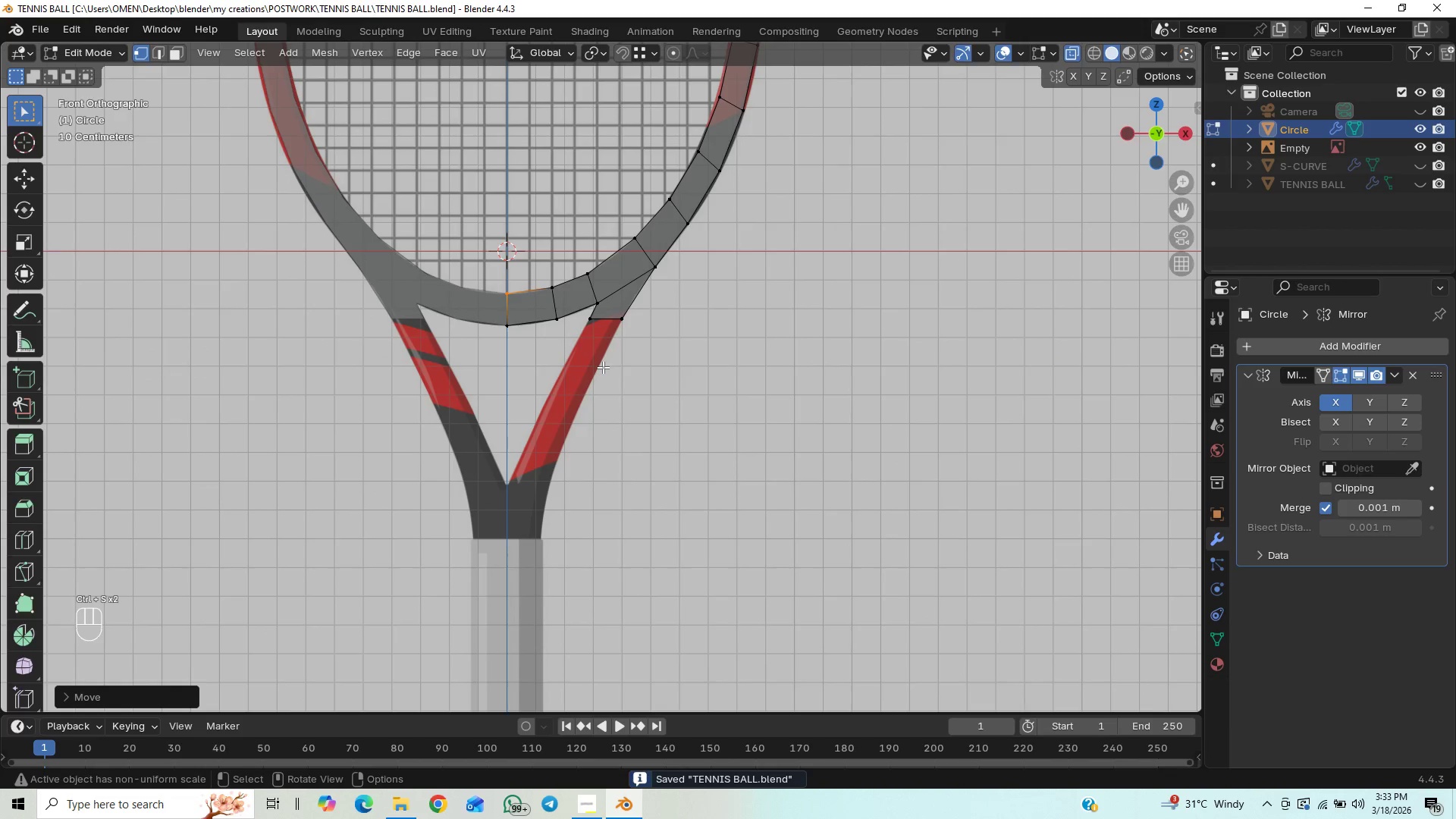 
key(Control+S)